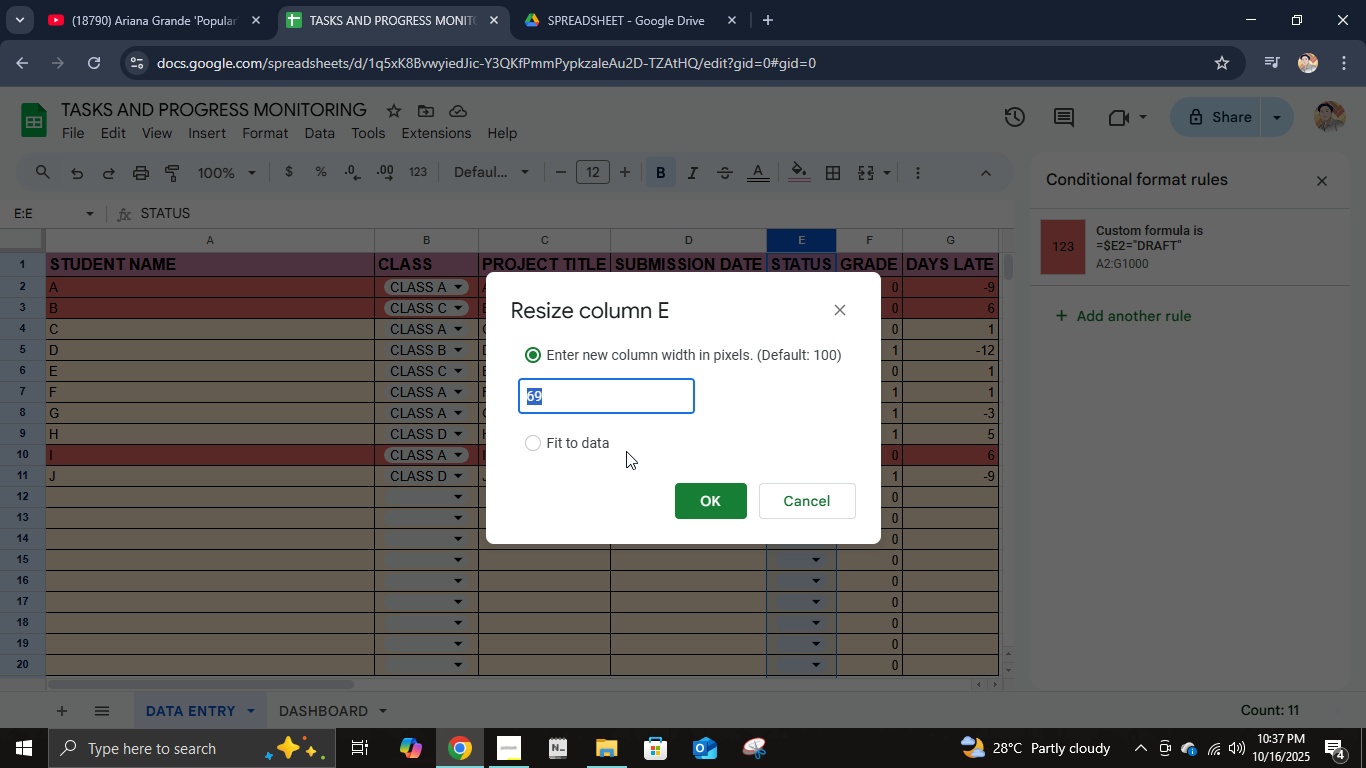 
left_click([621, 445])
 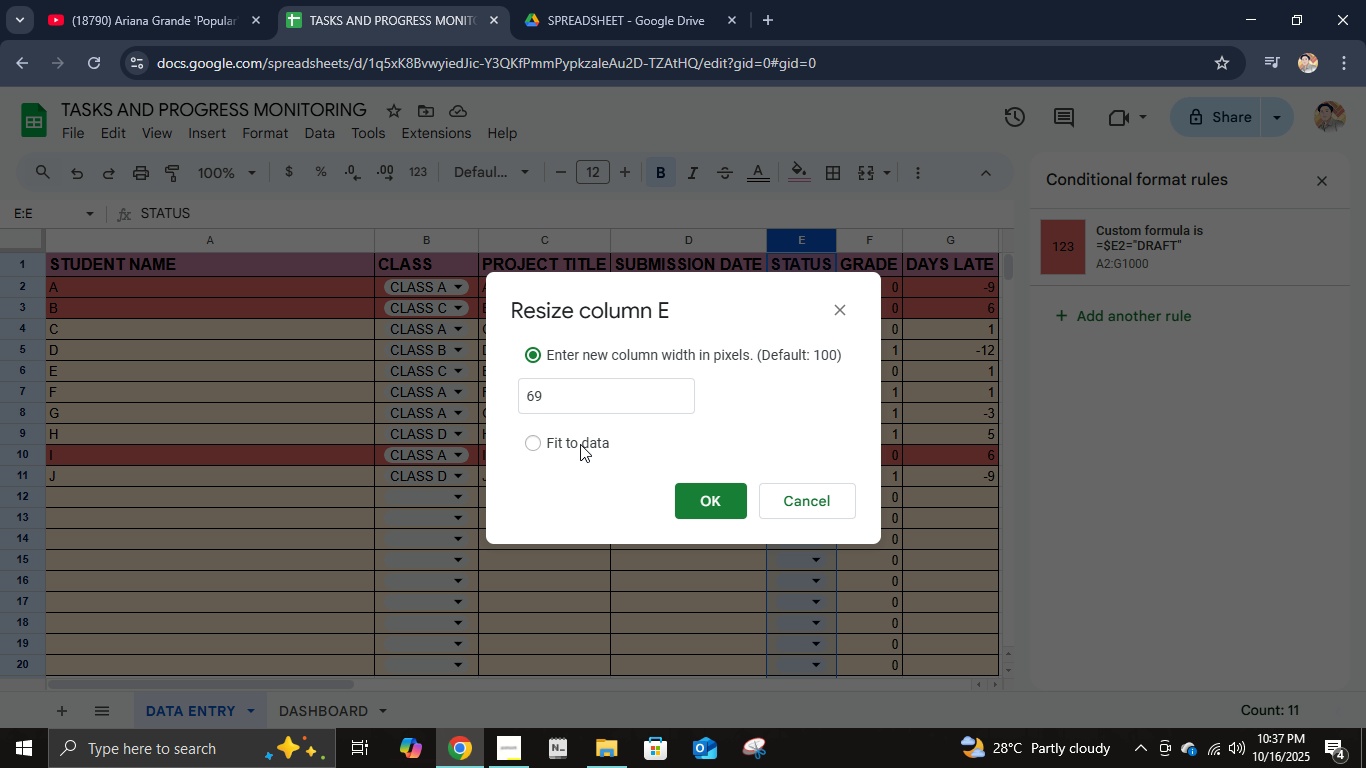 
left_click([580, 444])
 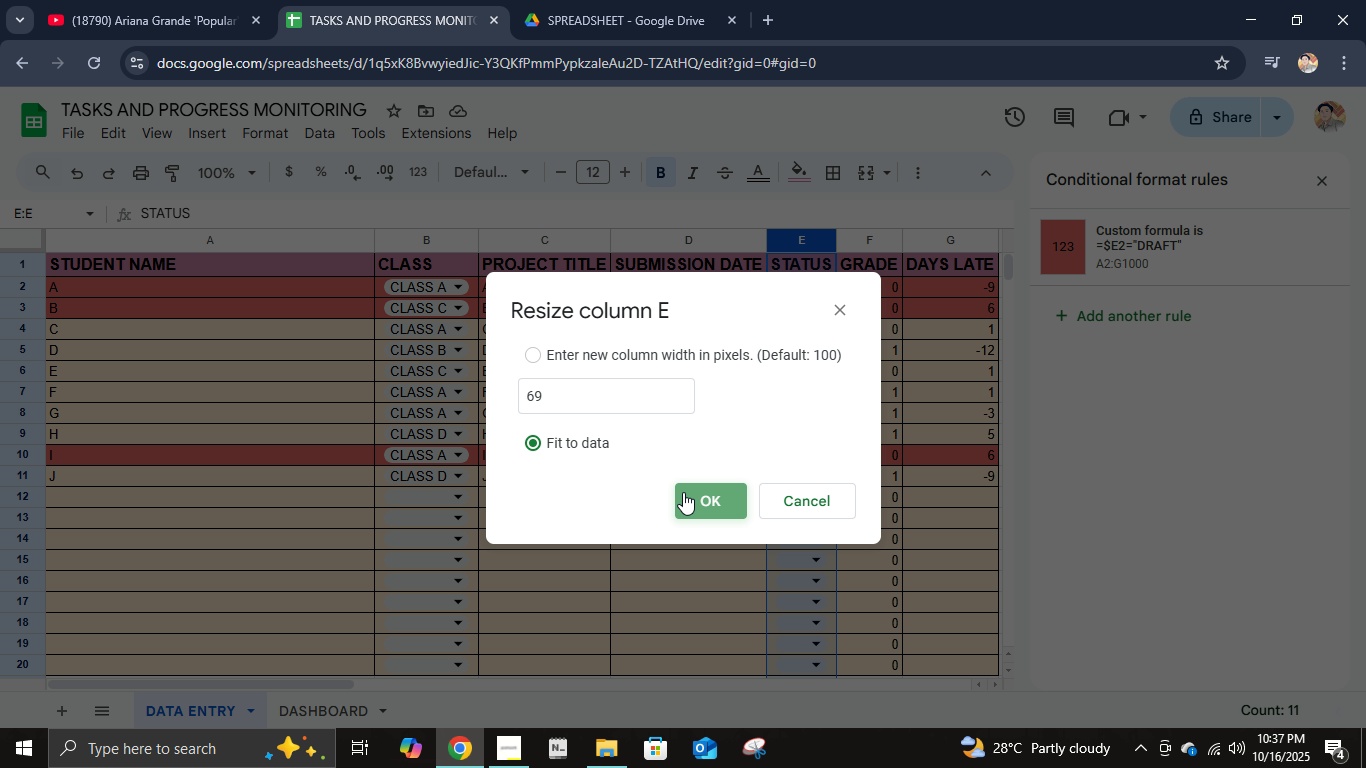 
left_click([683, 492])
 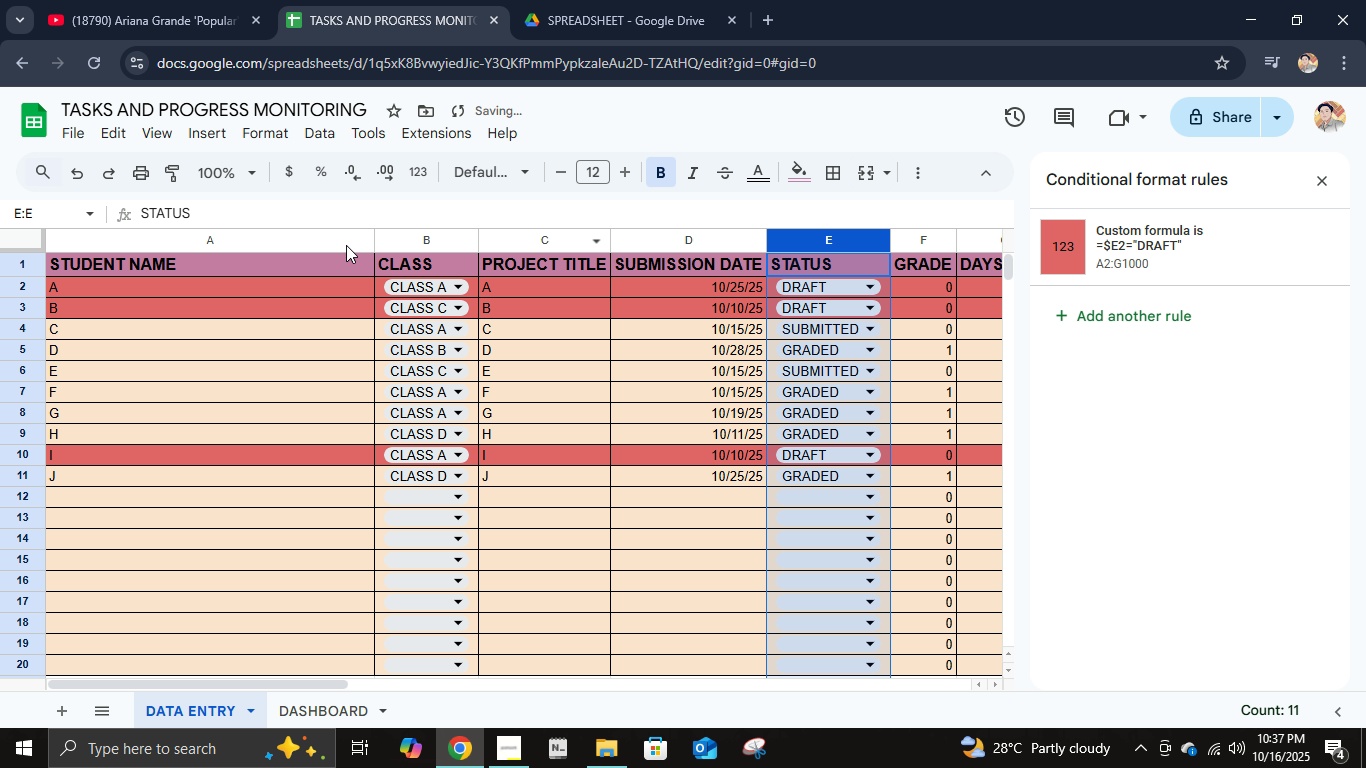 
left_click_drag(start_coordinate=[373, 236], to_coordinate=[288, 229])
 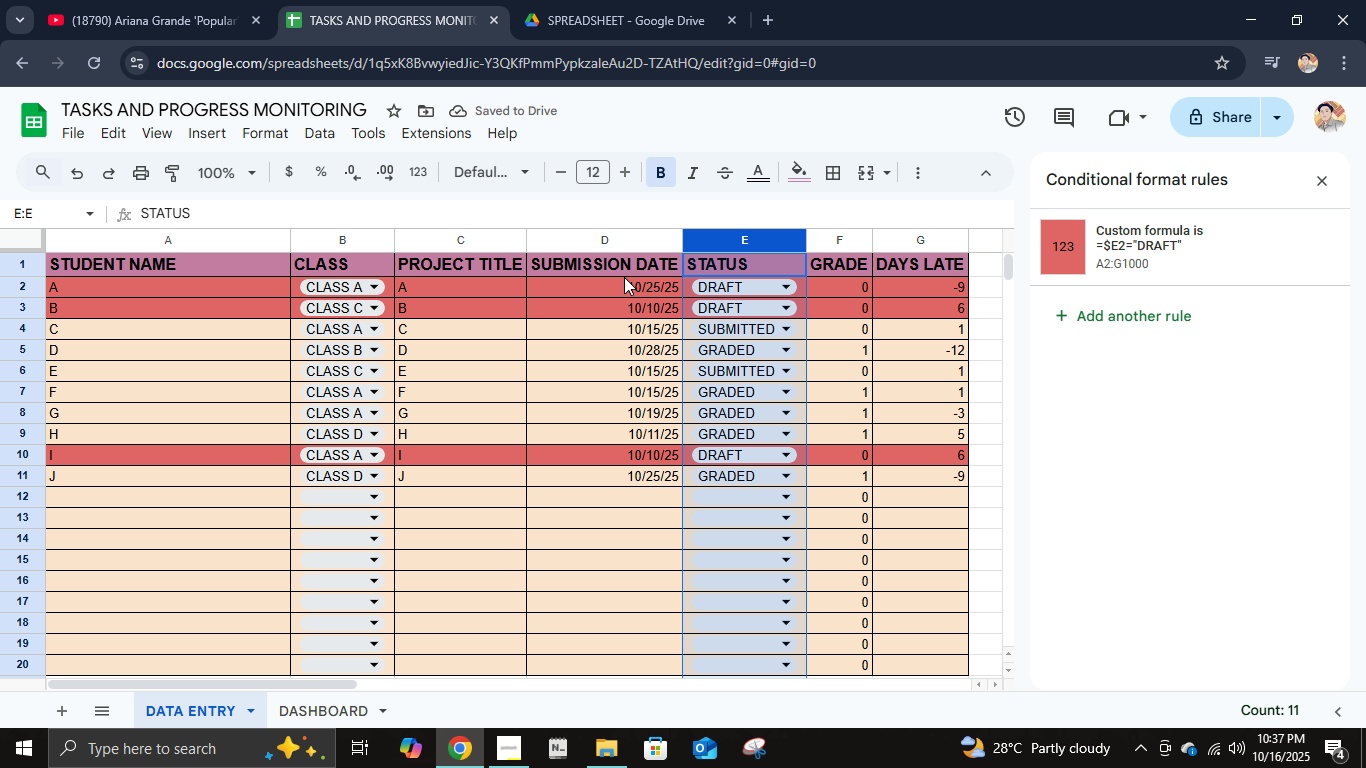 
key(Control+Z)
 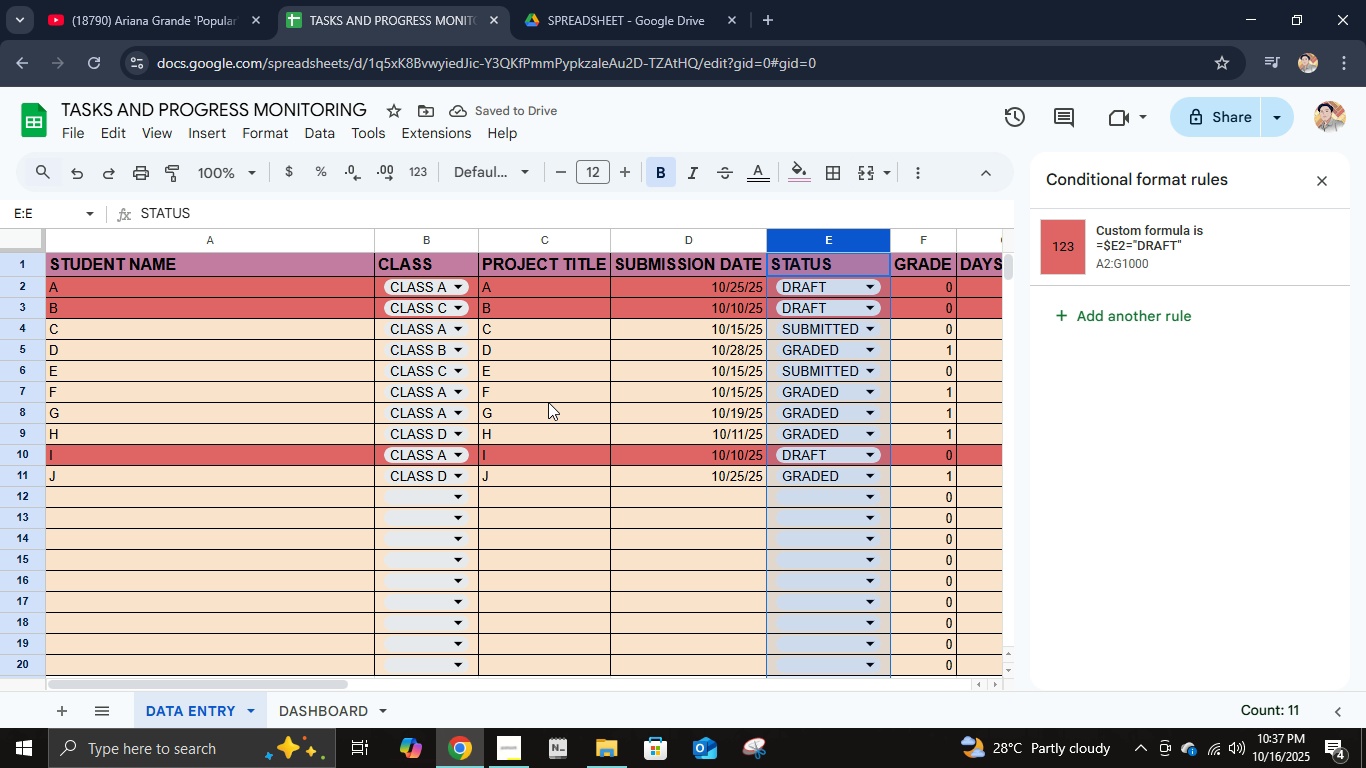 
wait(6.8)
 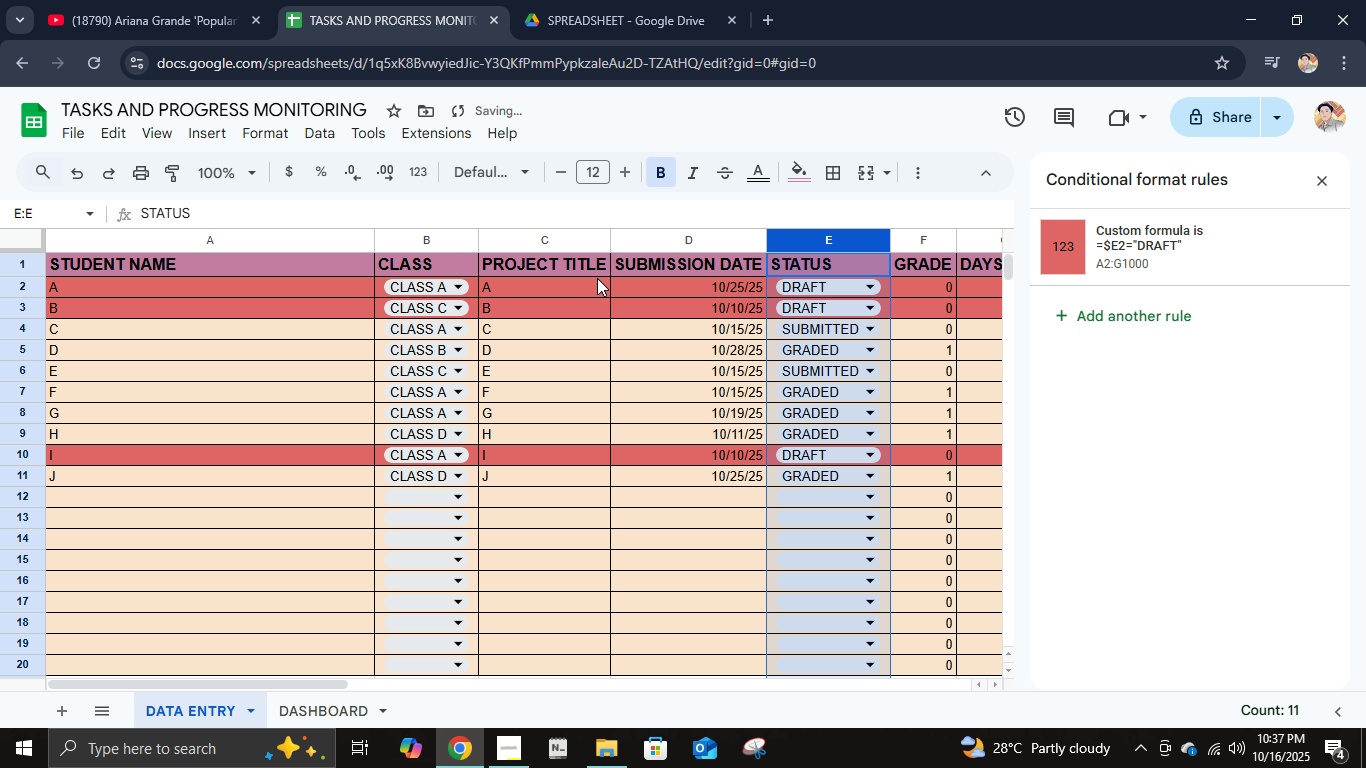 
left_click([540, 465])
 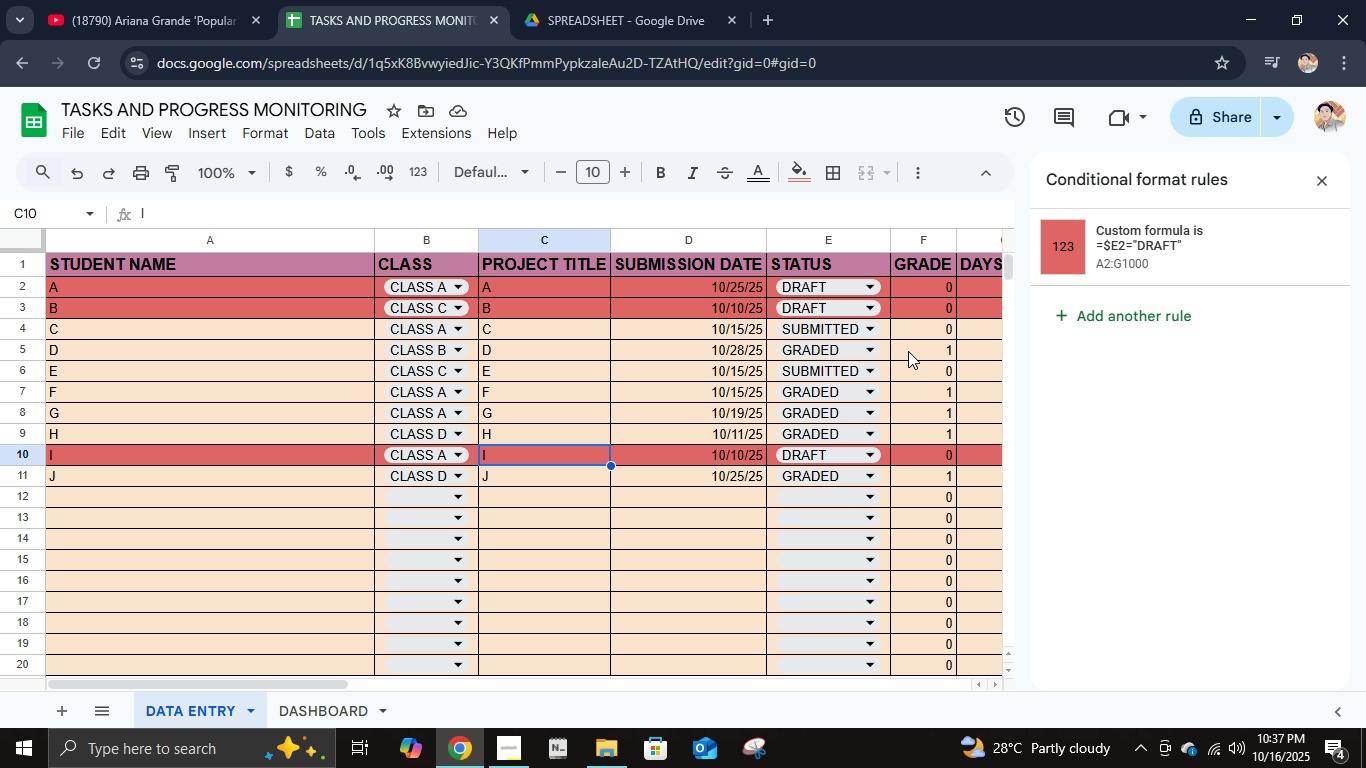 
left_click([942, 338])
 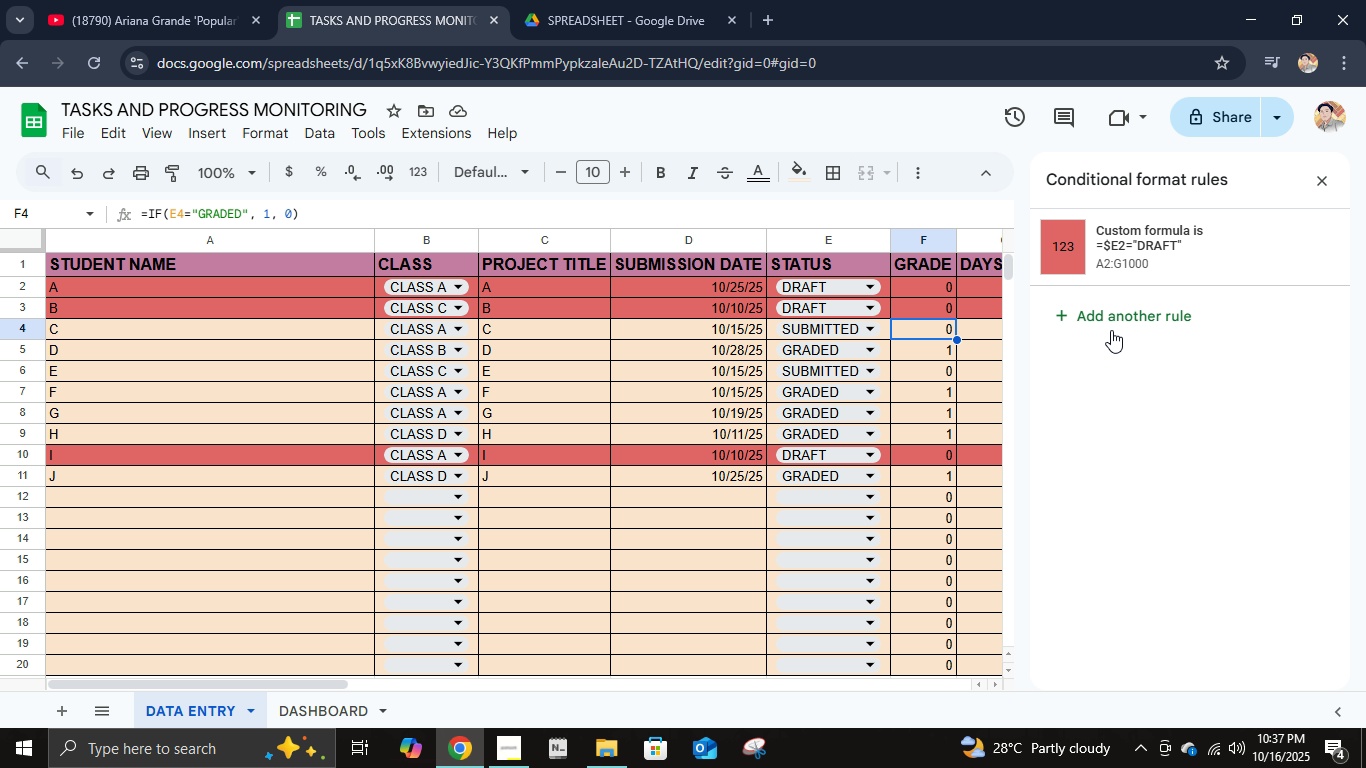 
left_click([1102, 317])
 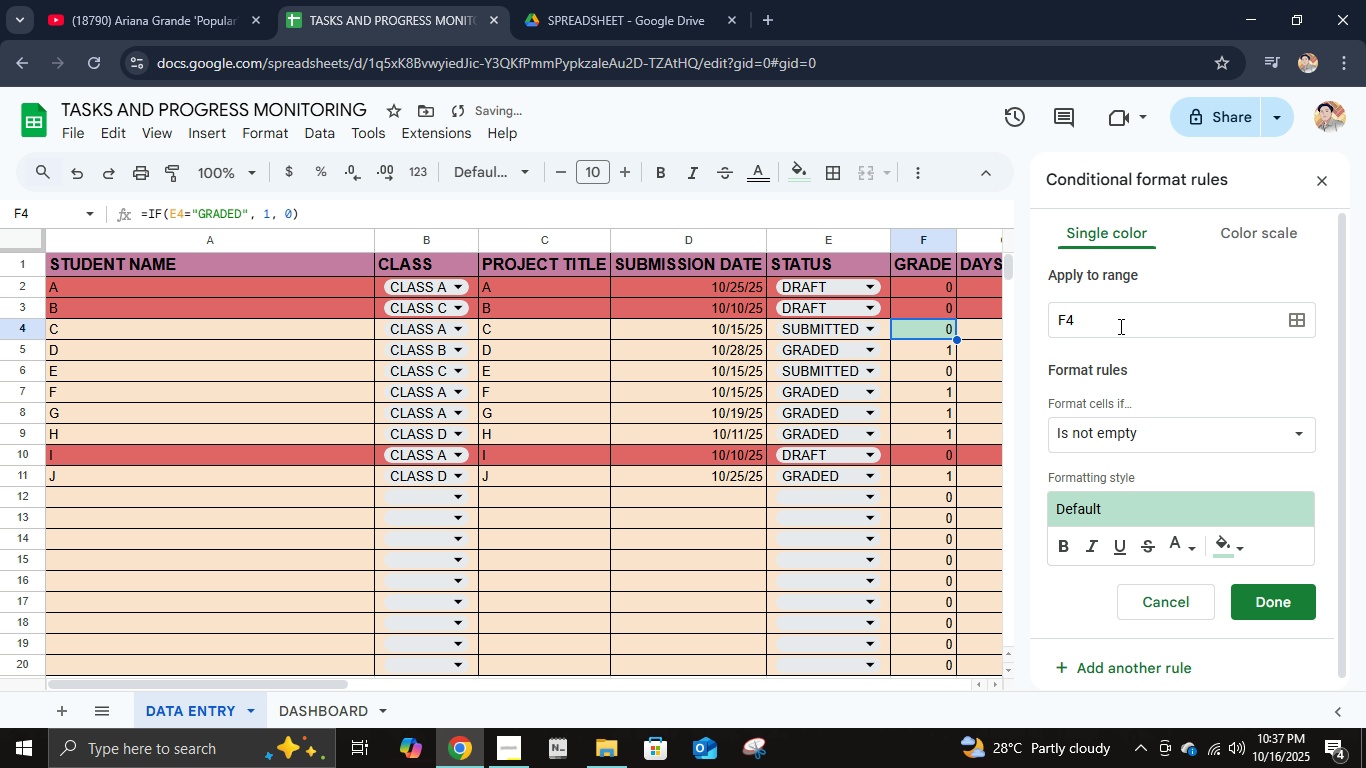 
left_click([1120, 314])
 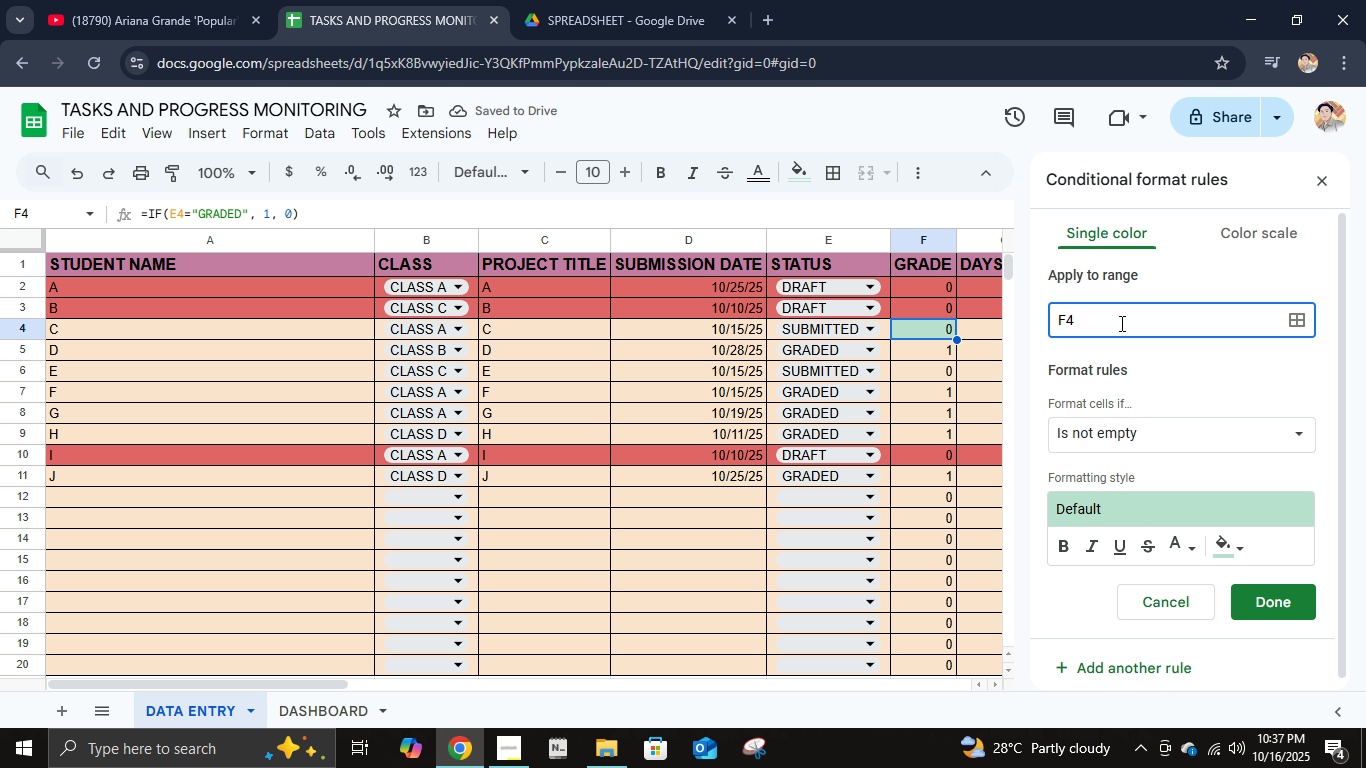 
key(Control+ControlLeft)
 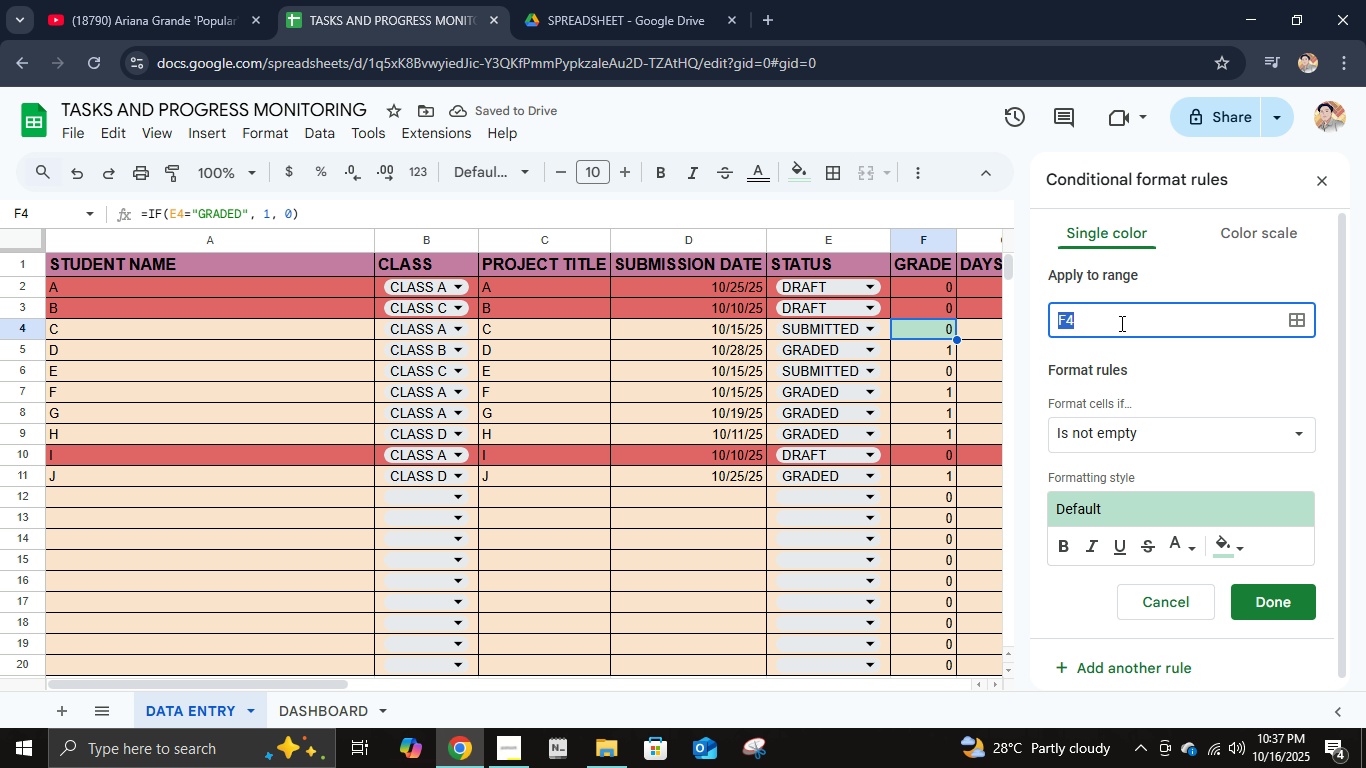 
key(Control+A)
 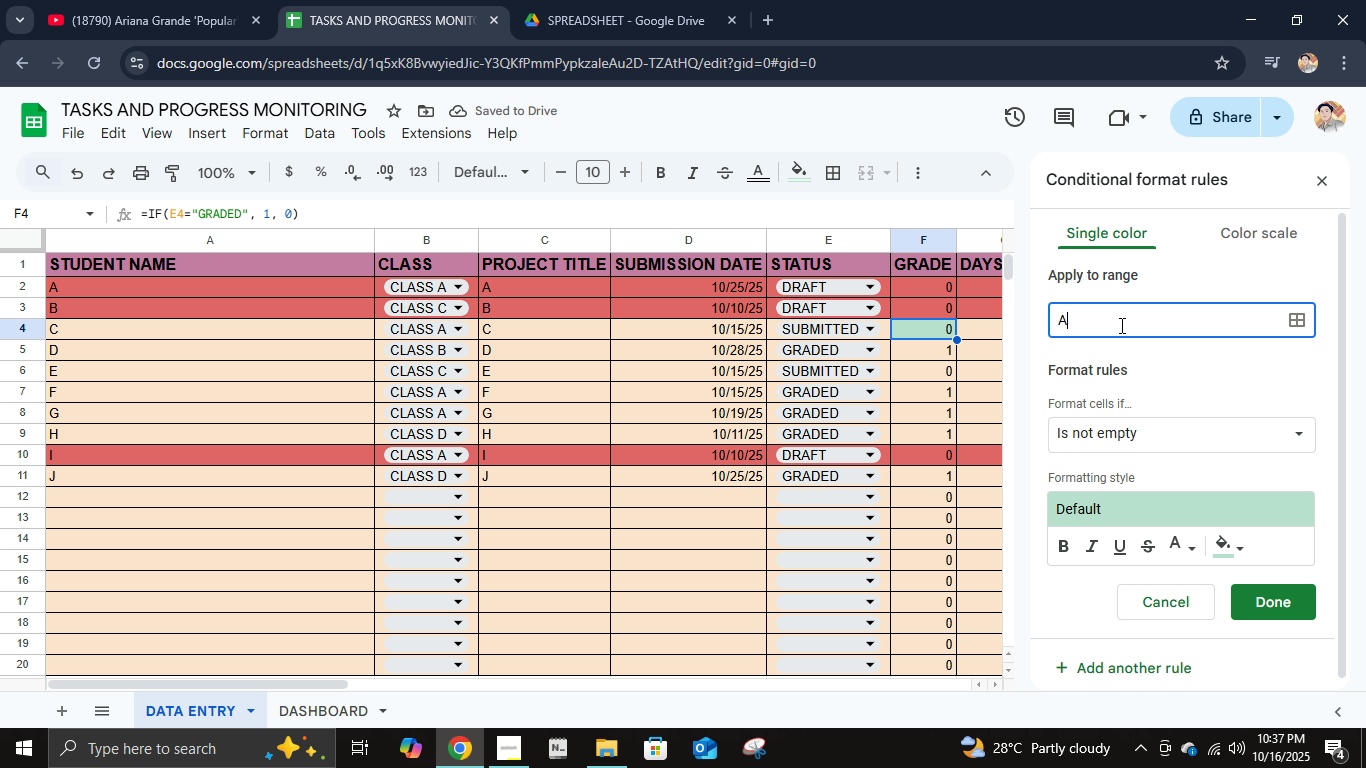 
key(A)
 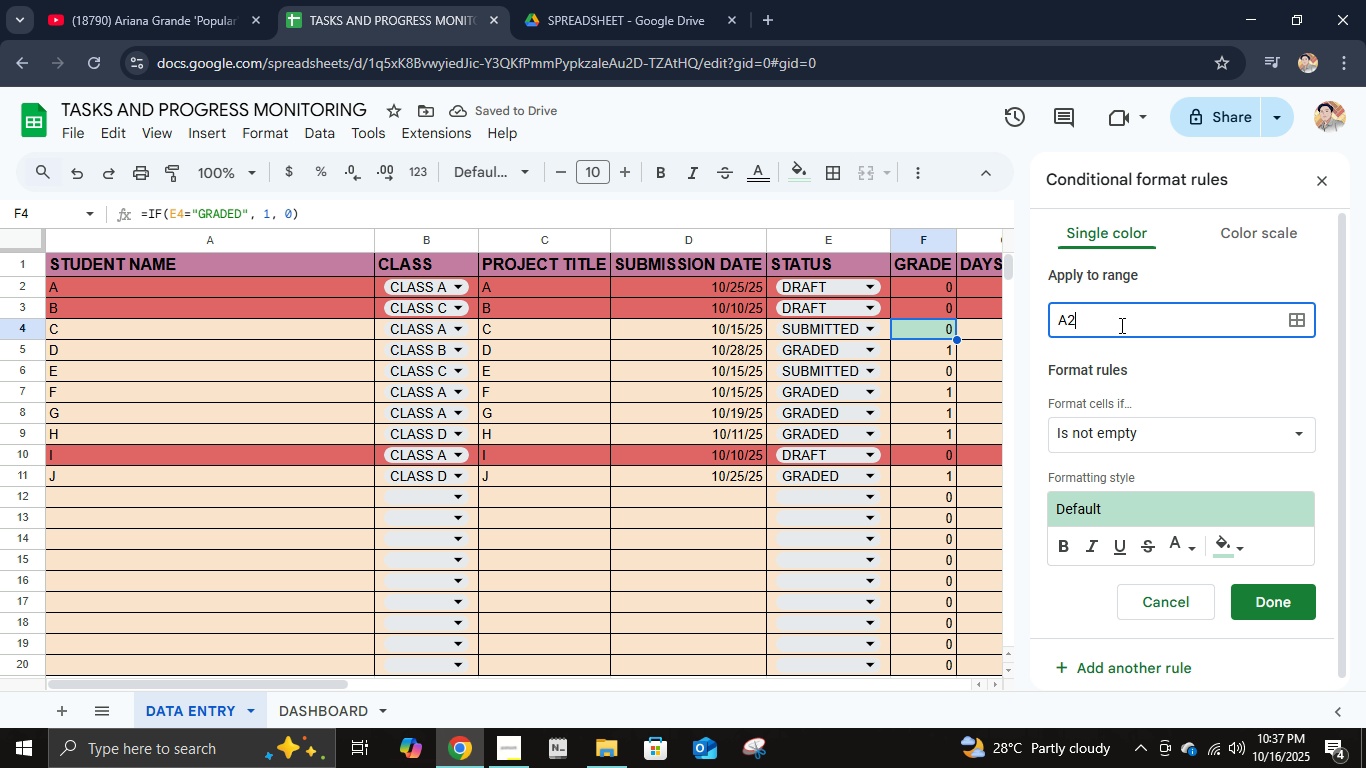 
key(Numpad2)
 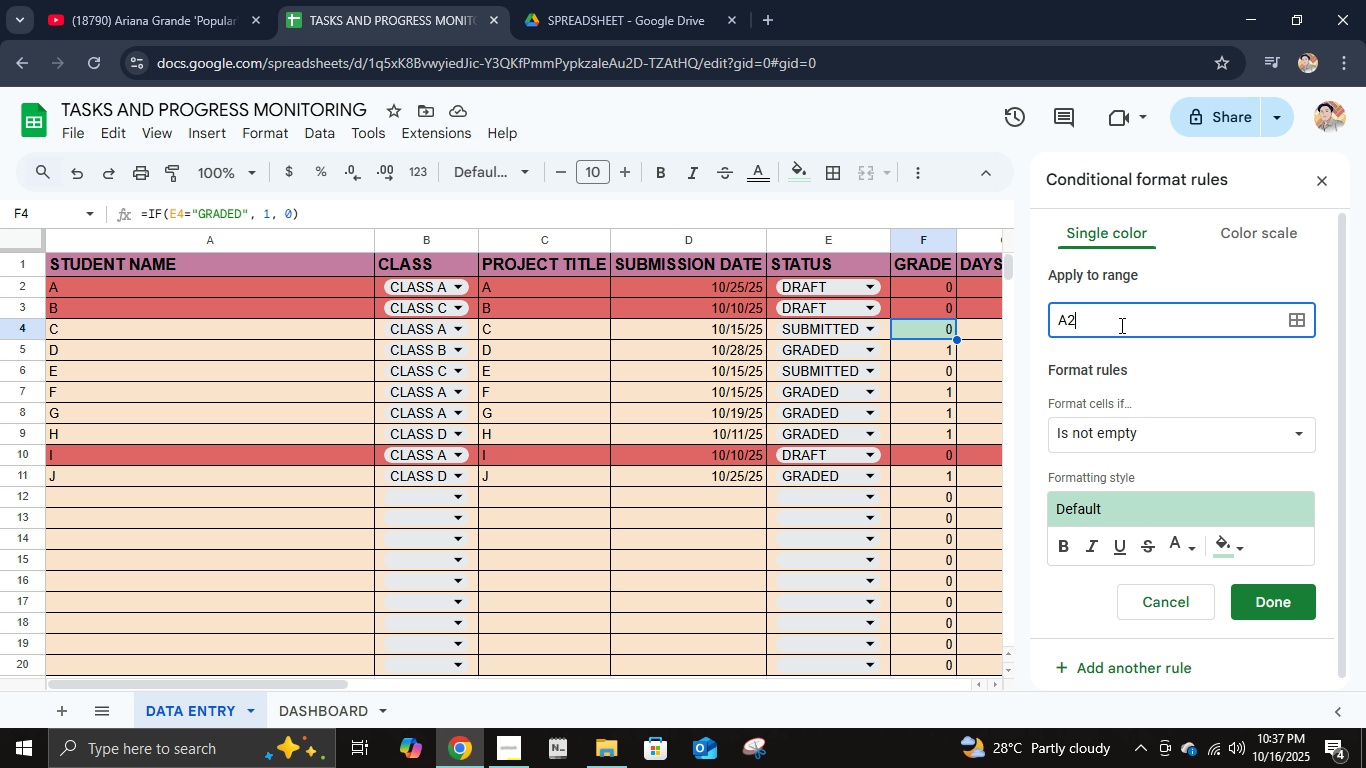 
key(Control+ControlLeft)
 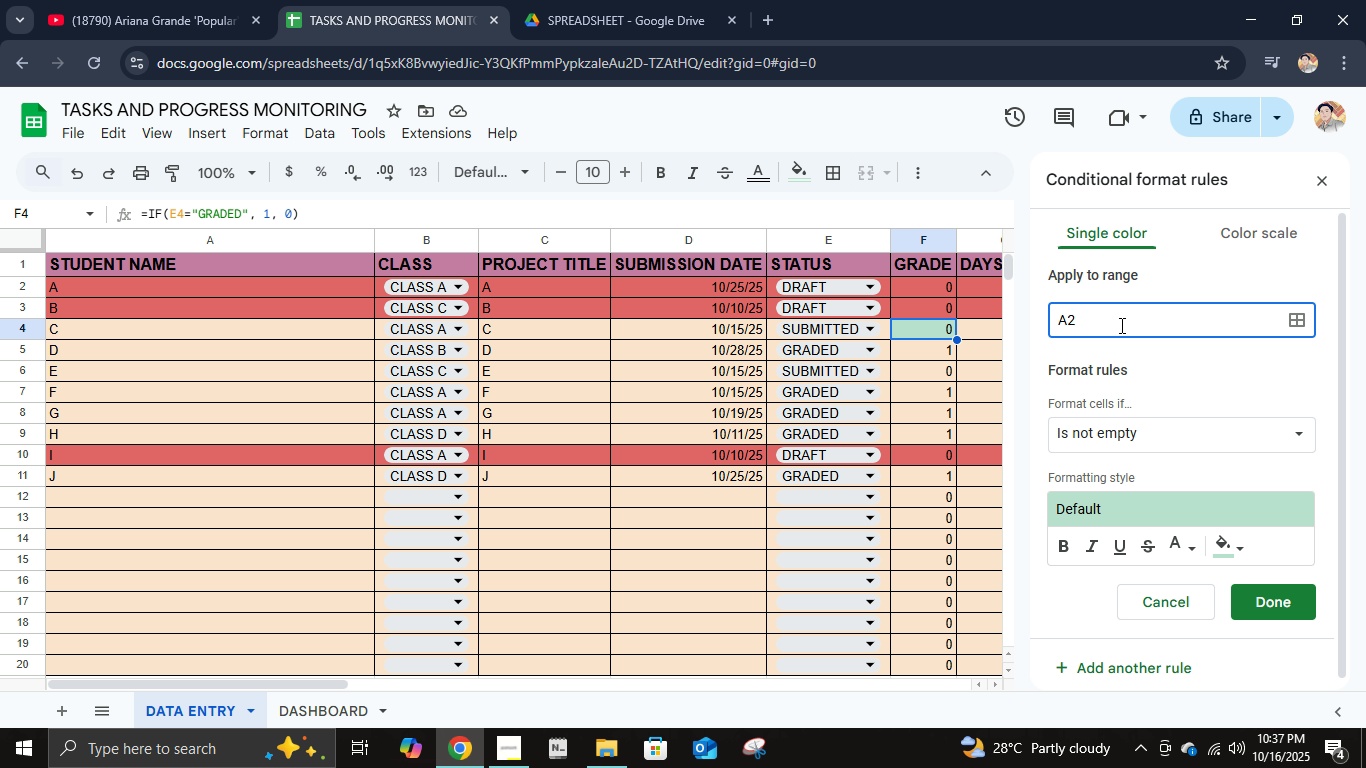 
key(Control+Shift+ShiftLeft)
 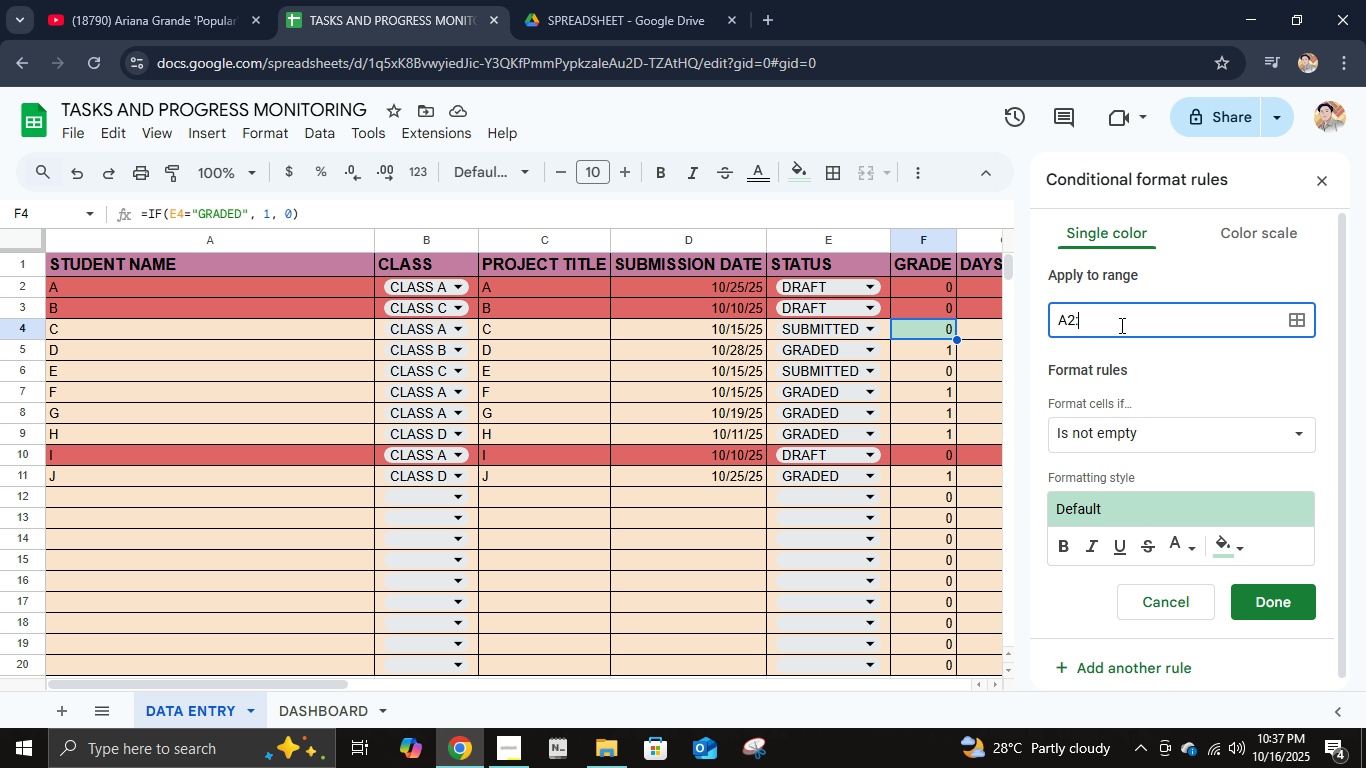 
key(Shift+Semicolon)
 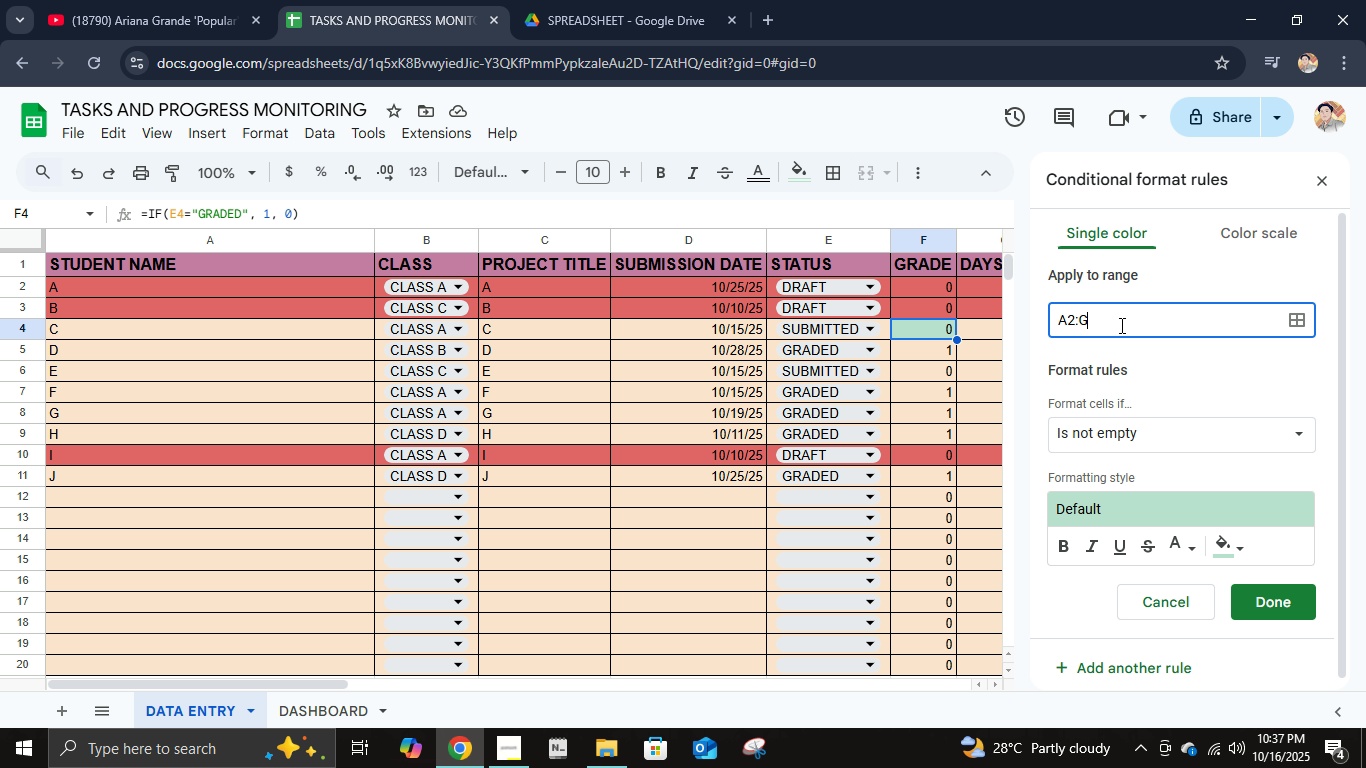 
key(G)
 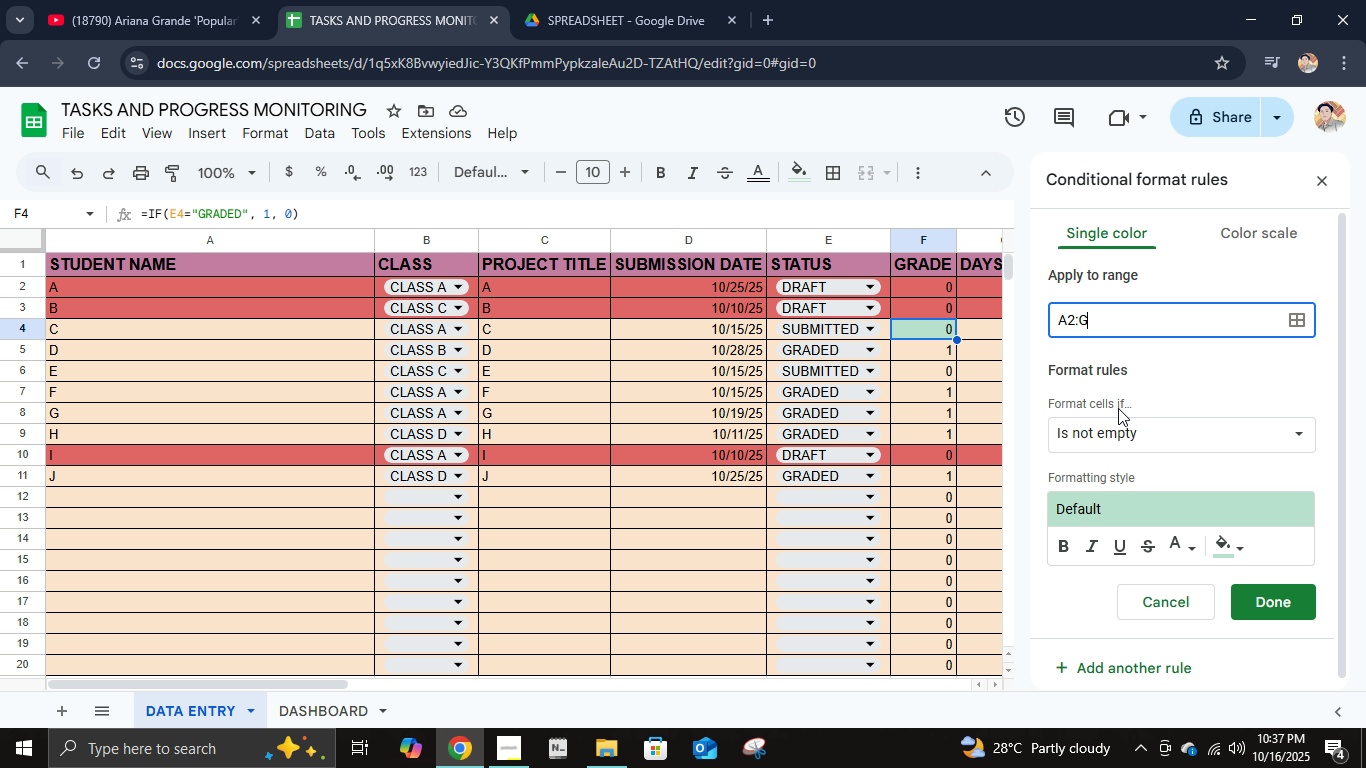 
left_click([1127, 425])
 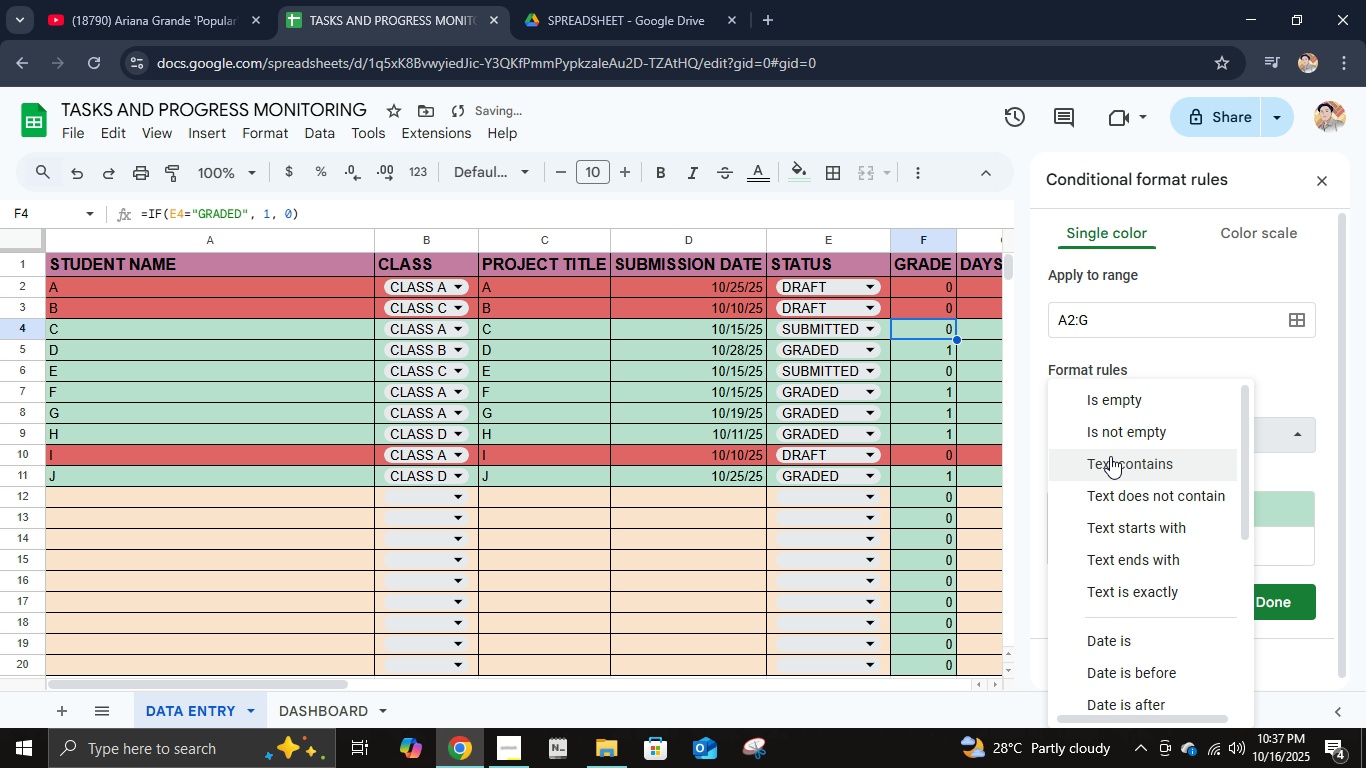 
scroll: coordinate [1166, 598], scroll_direction: down, amount: 9.0
 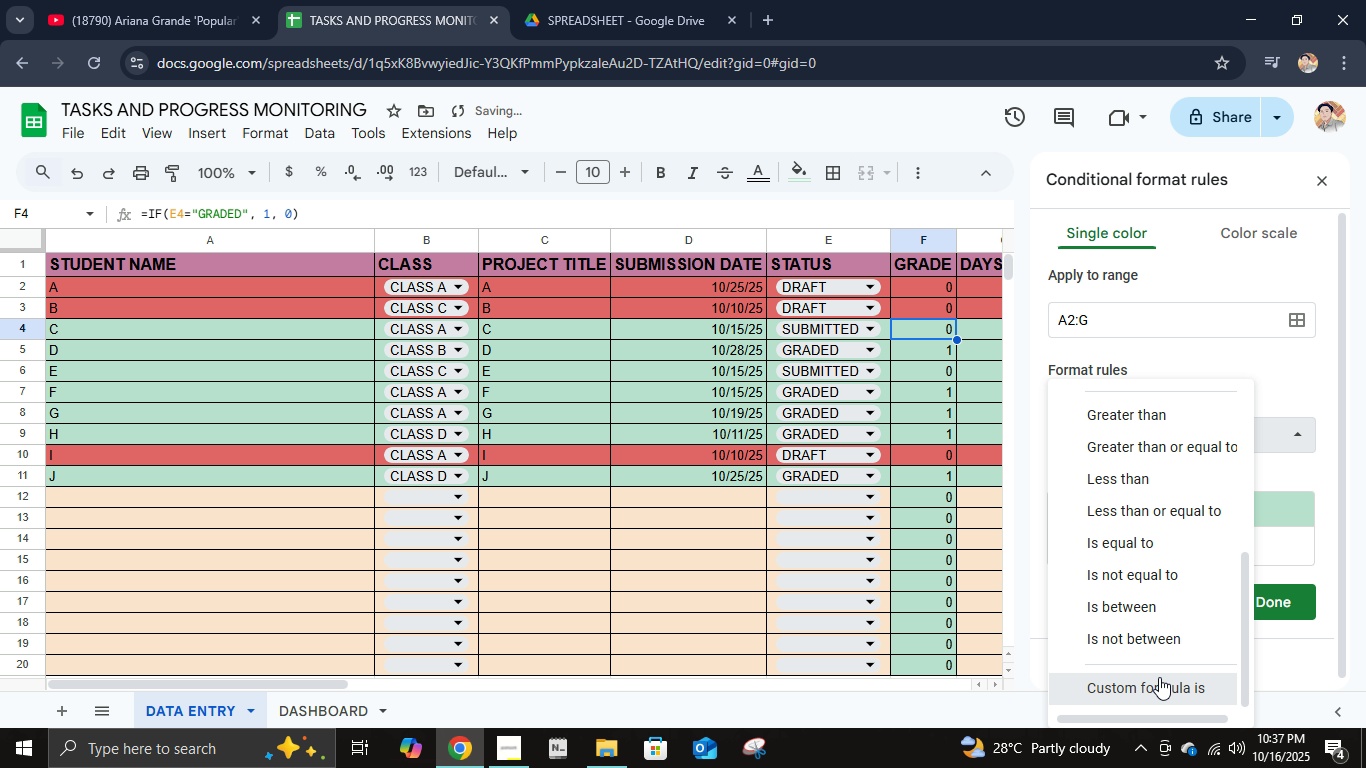 
left_click([1159, 677])
 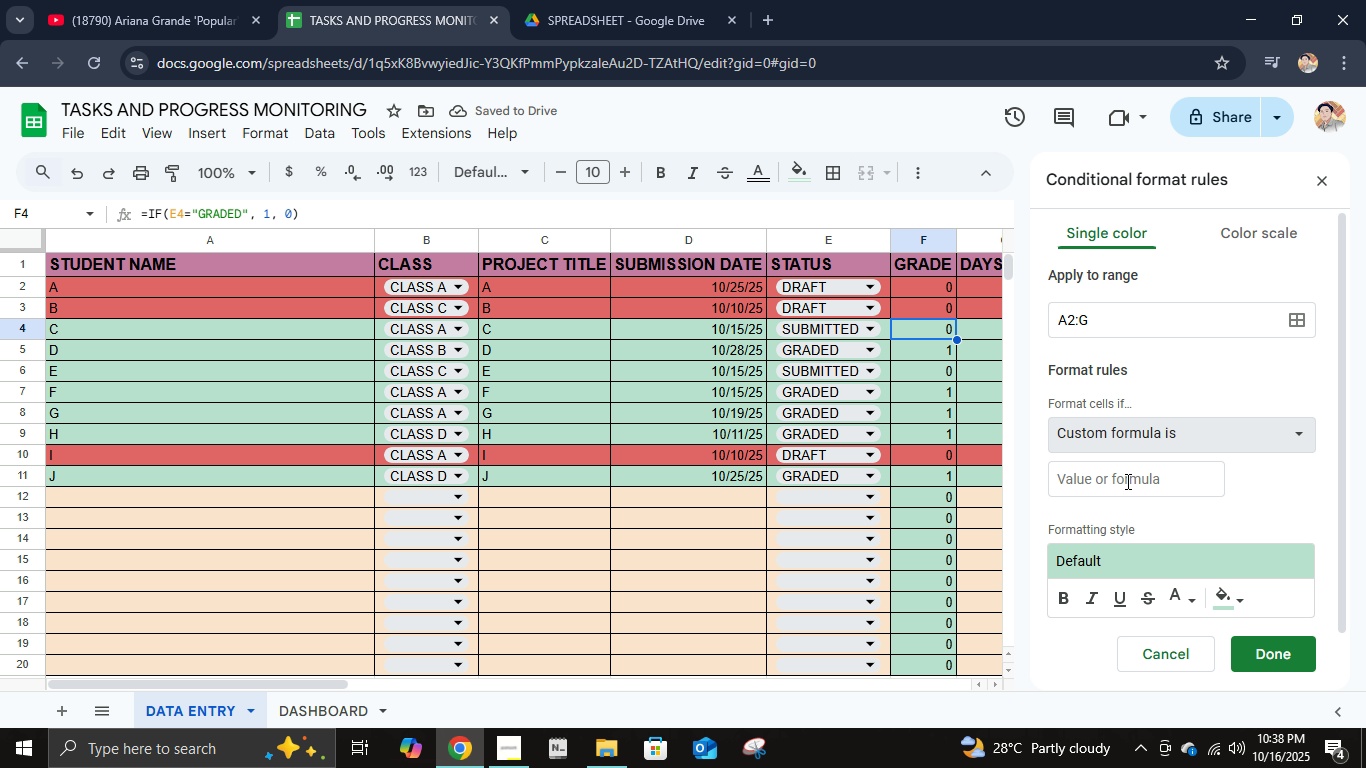 
left_click([1127, 478])
 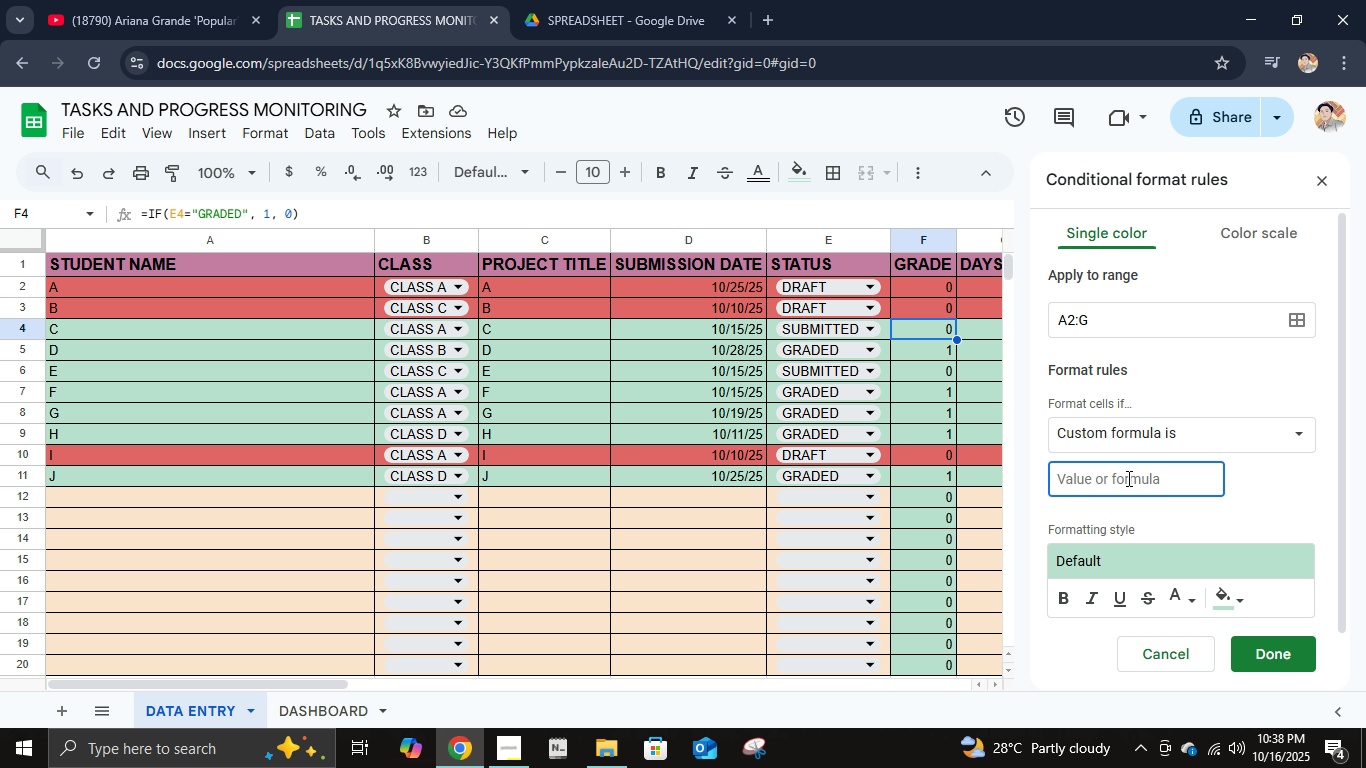 
key(Equal)
 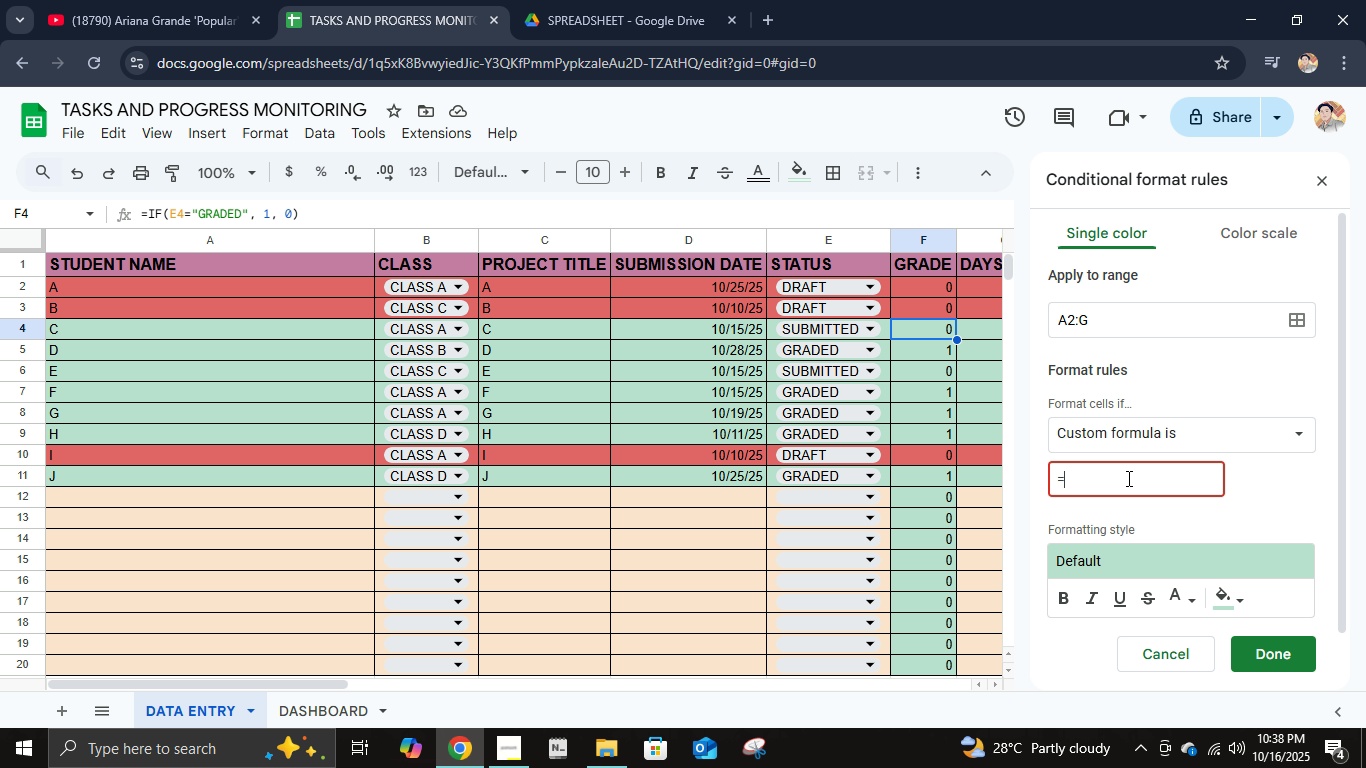 
type($E2="SUM)
key(Backspace)
type(BMITTEED)
key(Backspace)
key(Backspace)
type(D")
 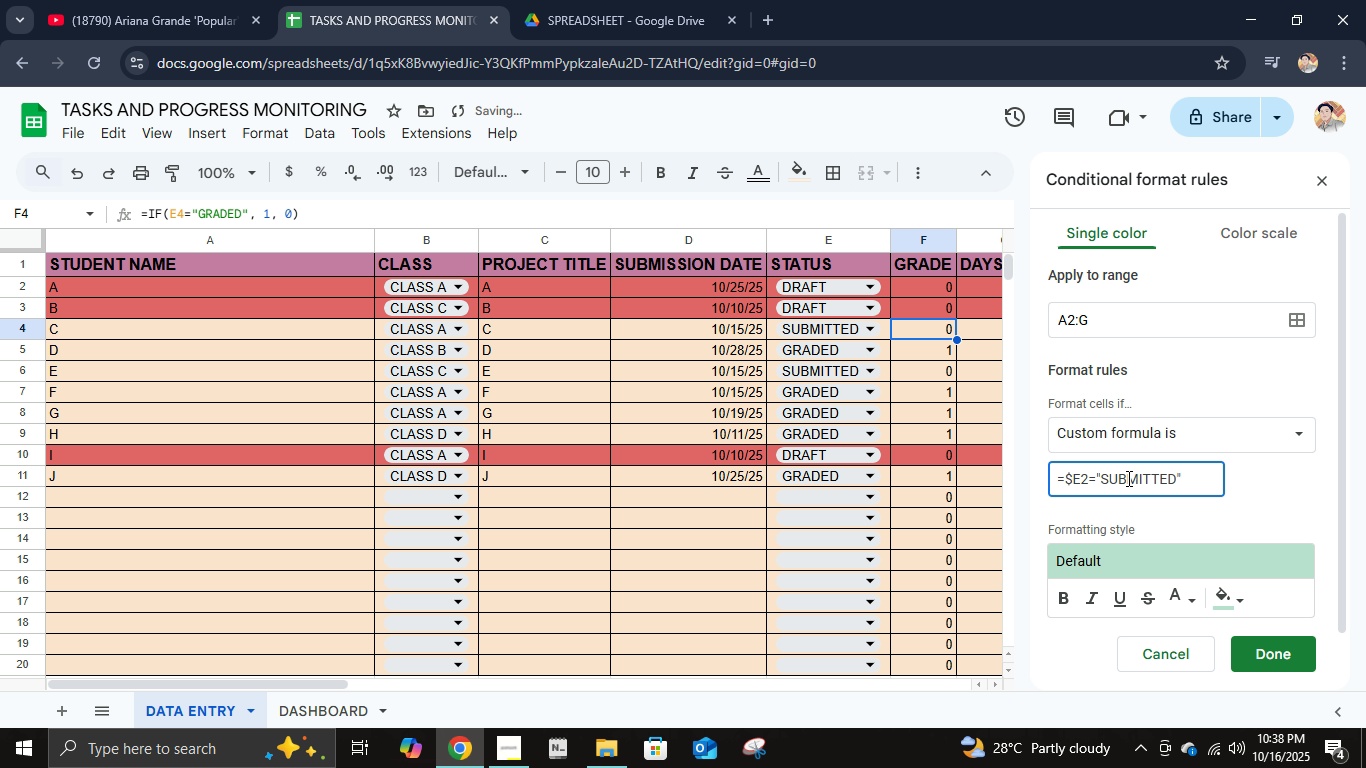 
double_click([1227, 593])
 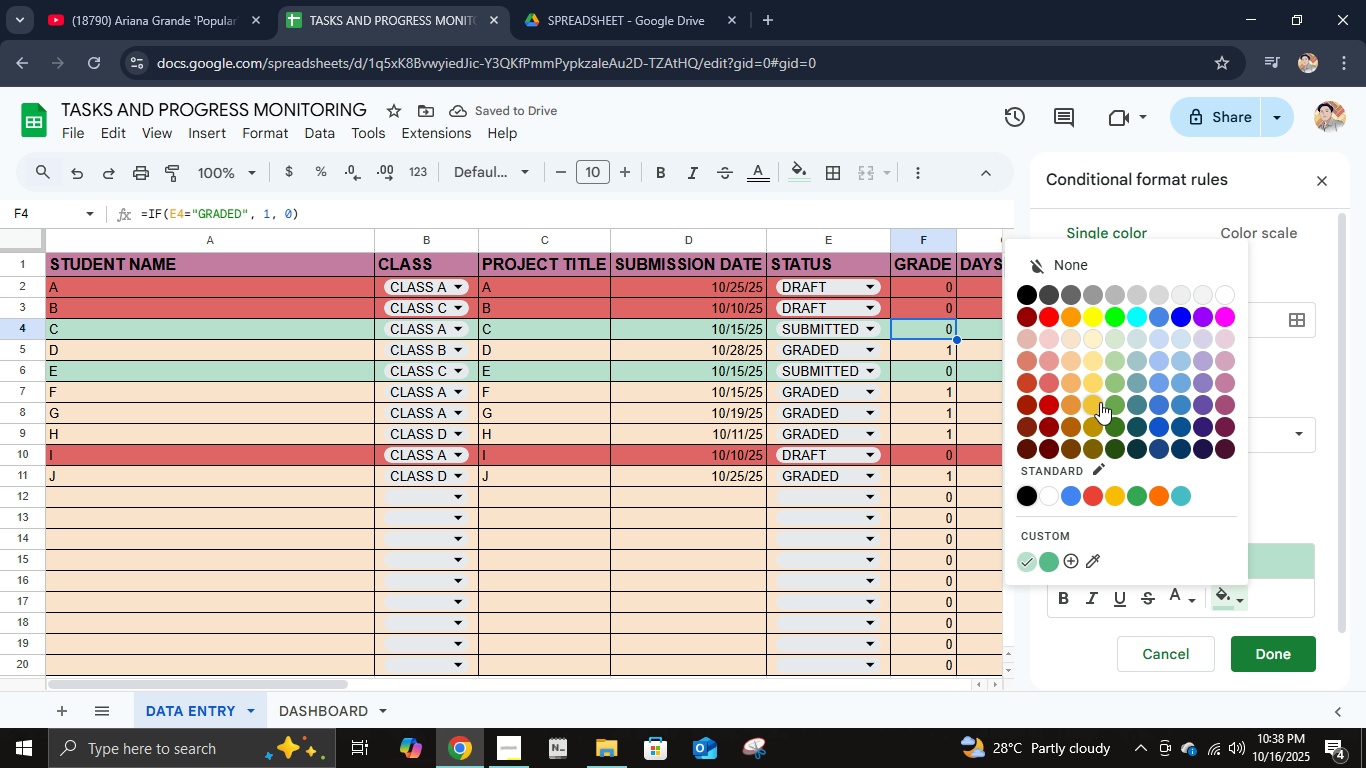 
left_click([1093, 384])
 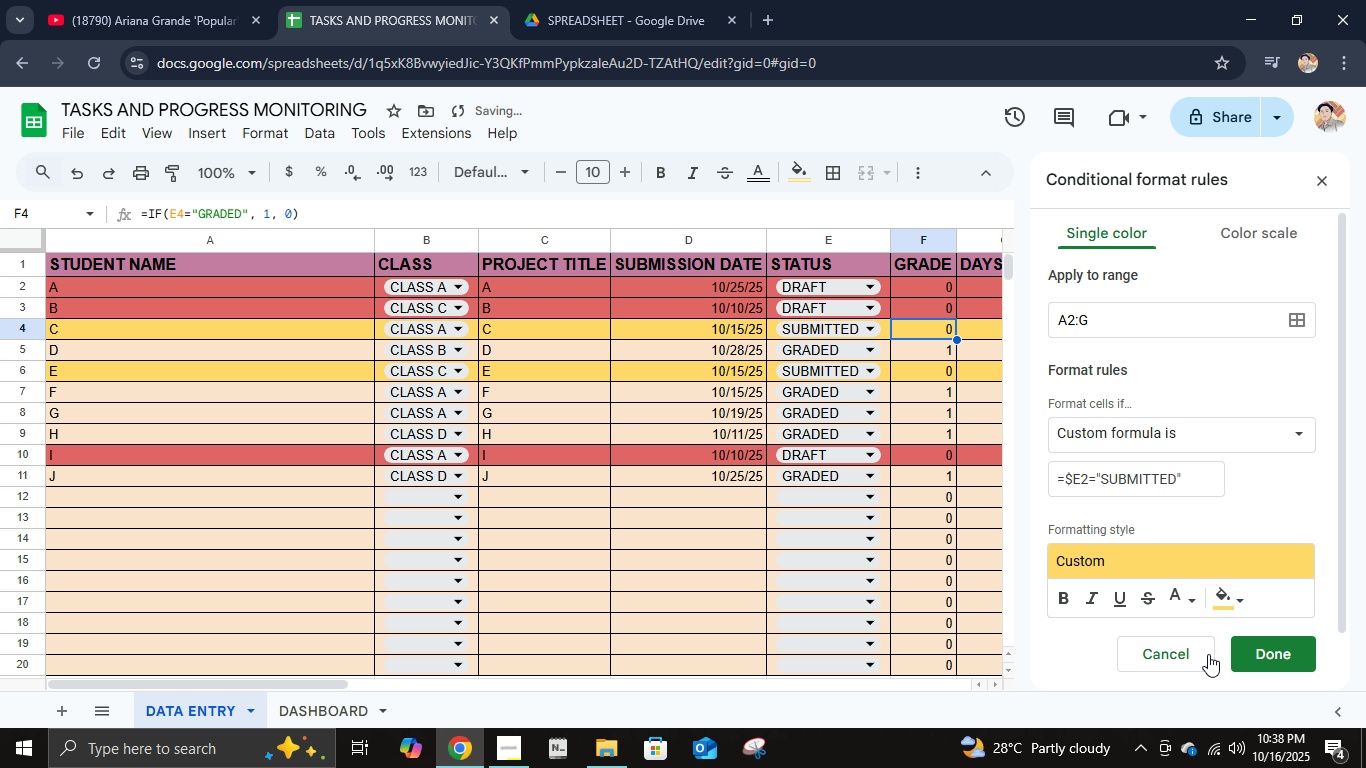 
left_click([1245, 649])
 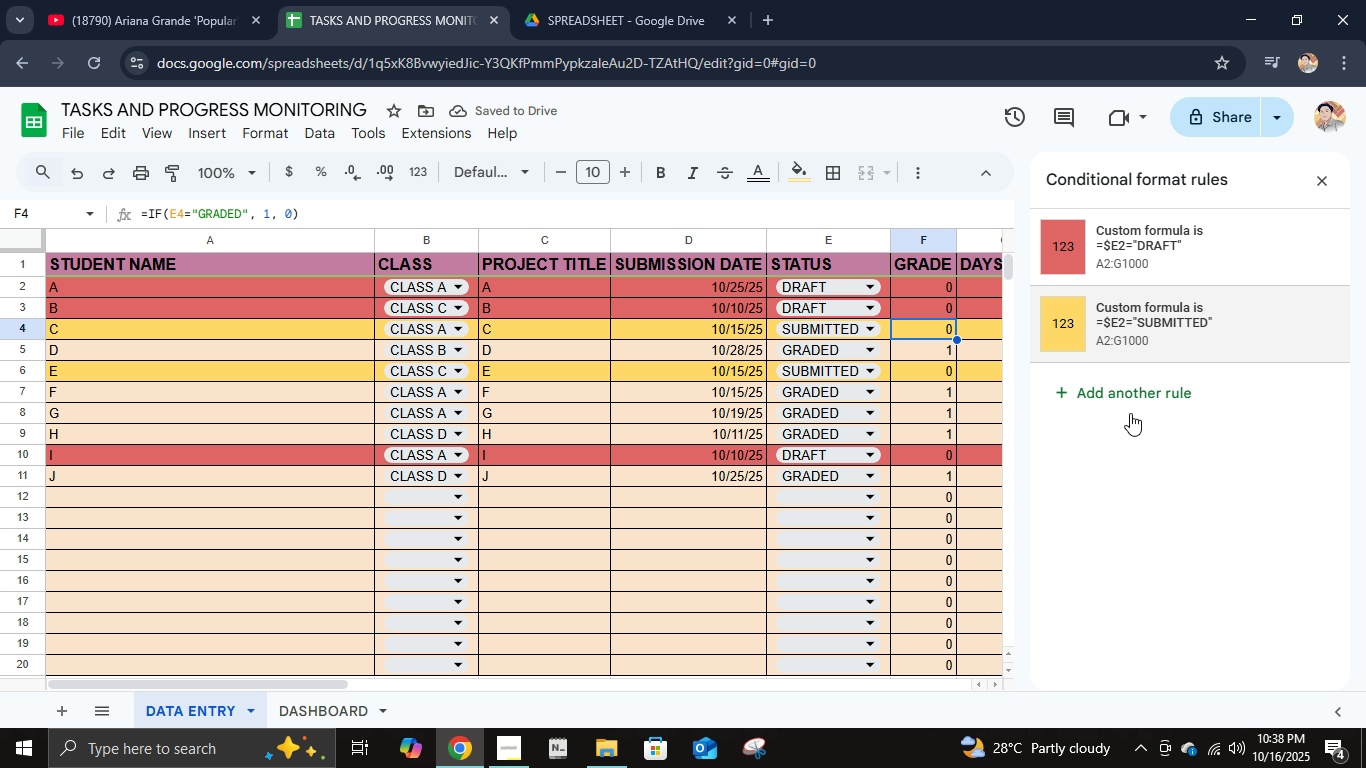 
left_click([1129, 402])
 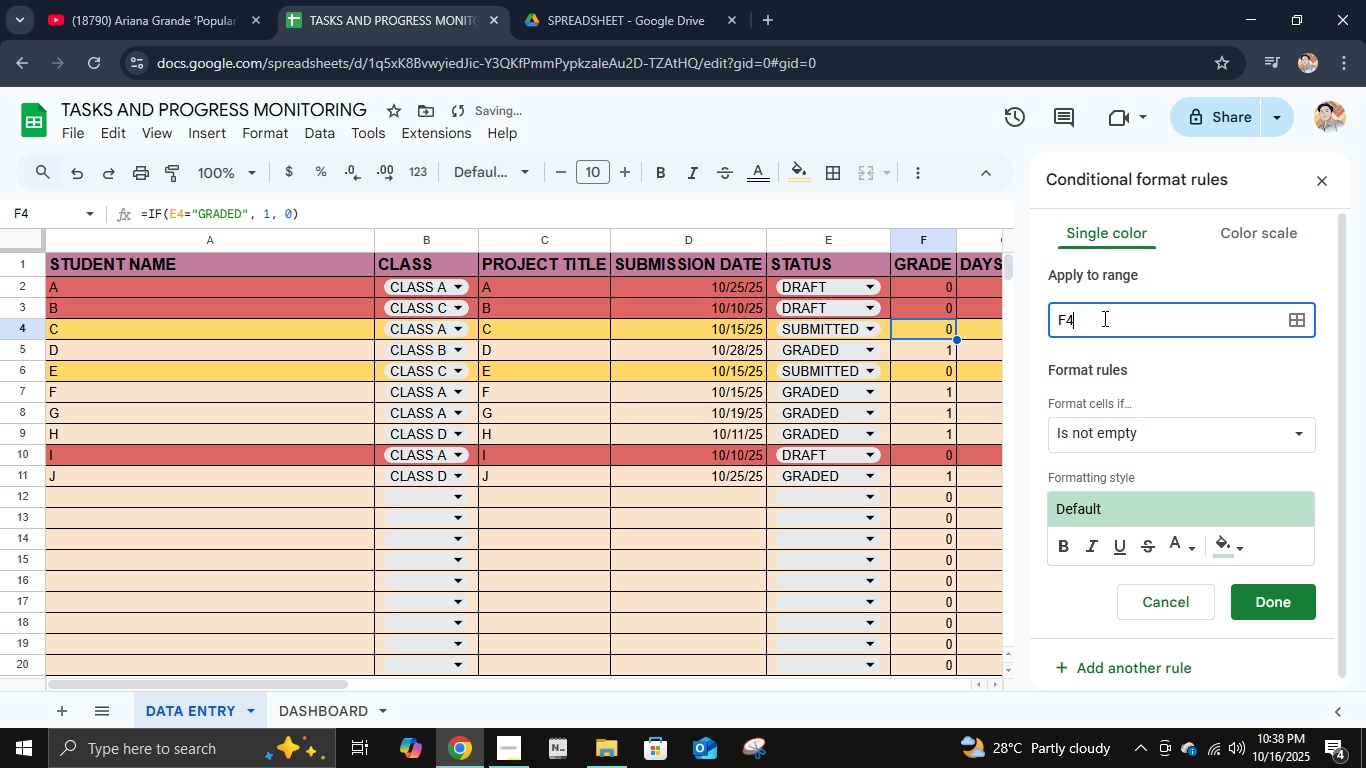 
left_click([1103, 318])
 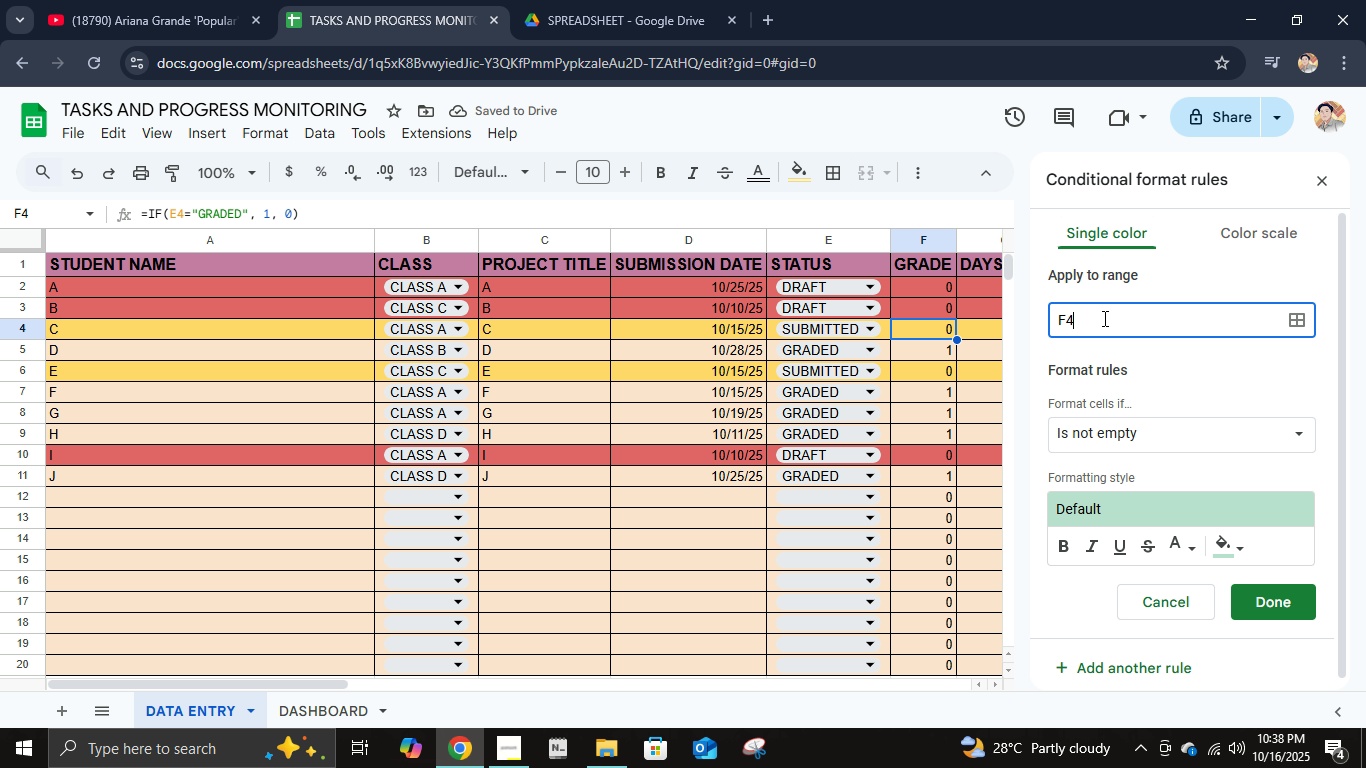 
key(Control+A)
 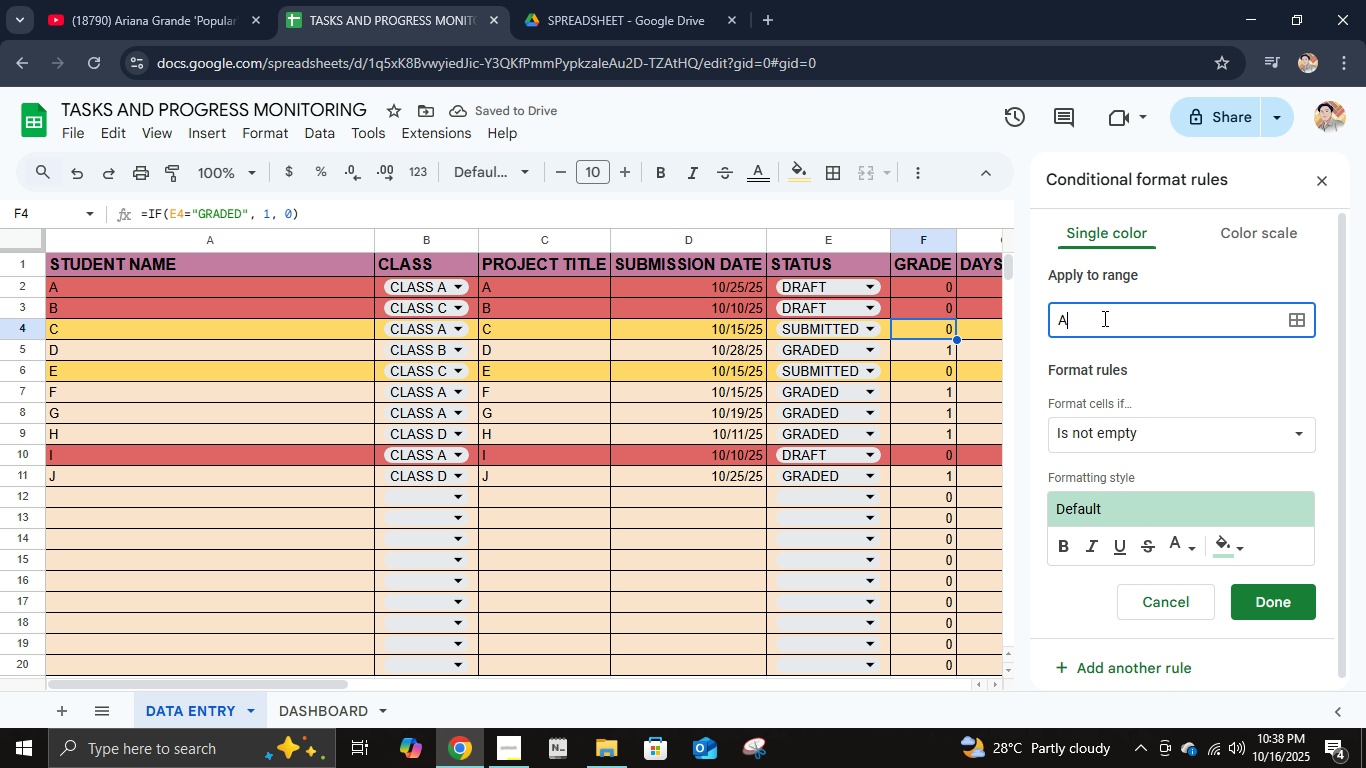 
key(A)
 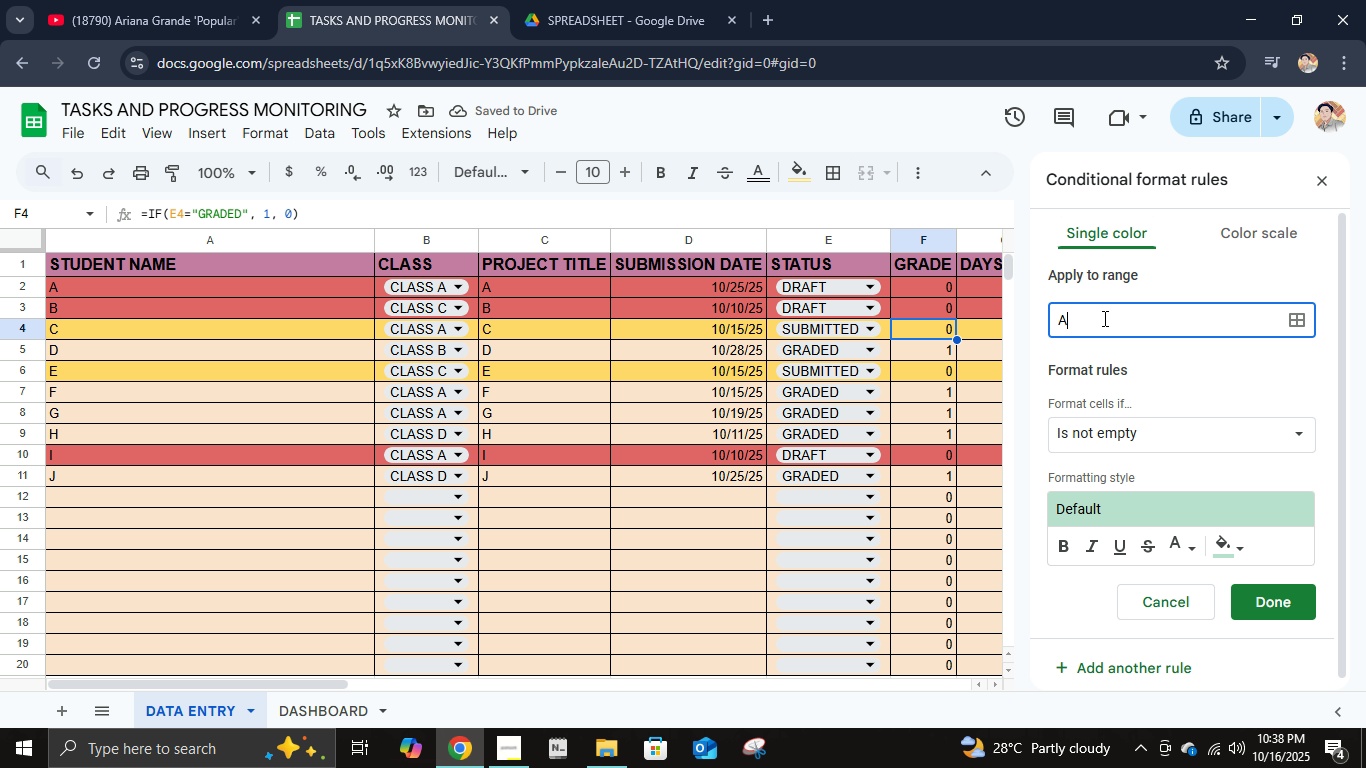 
key(Numpad2)
 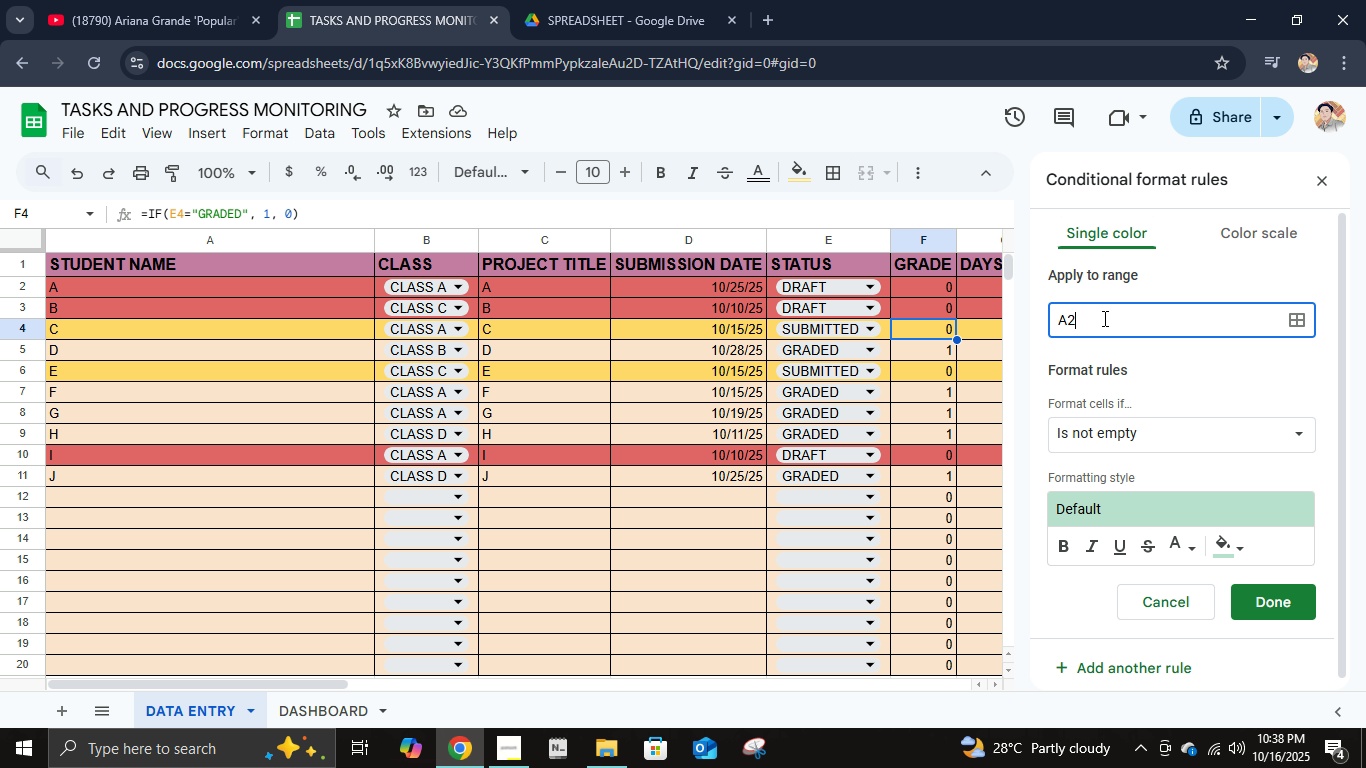 
key(Shift+ShiftLeft)
 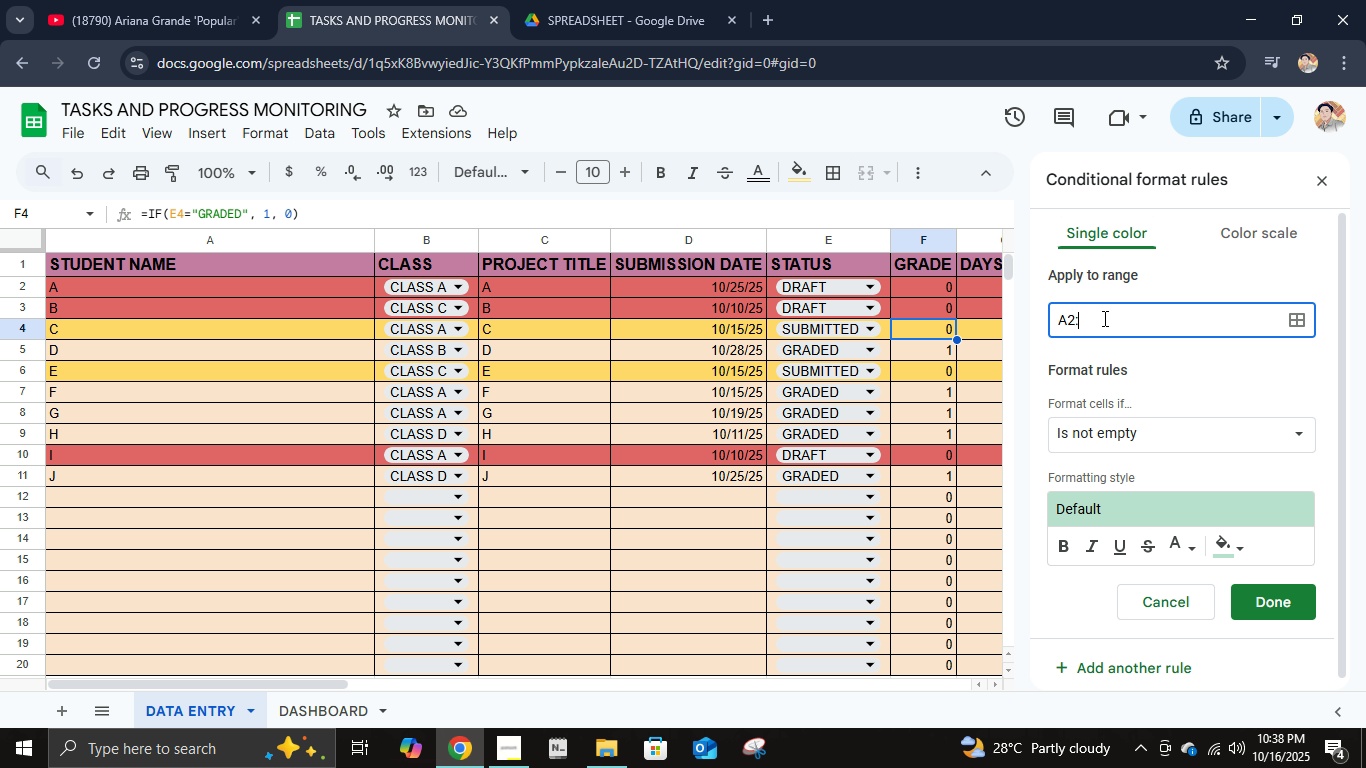 
key(Shift+Semicolon)
 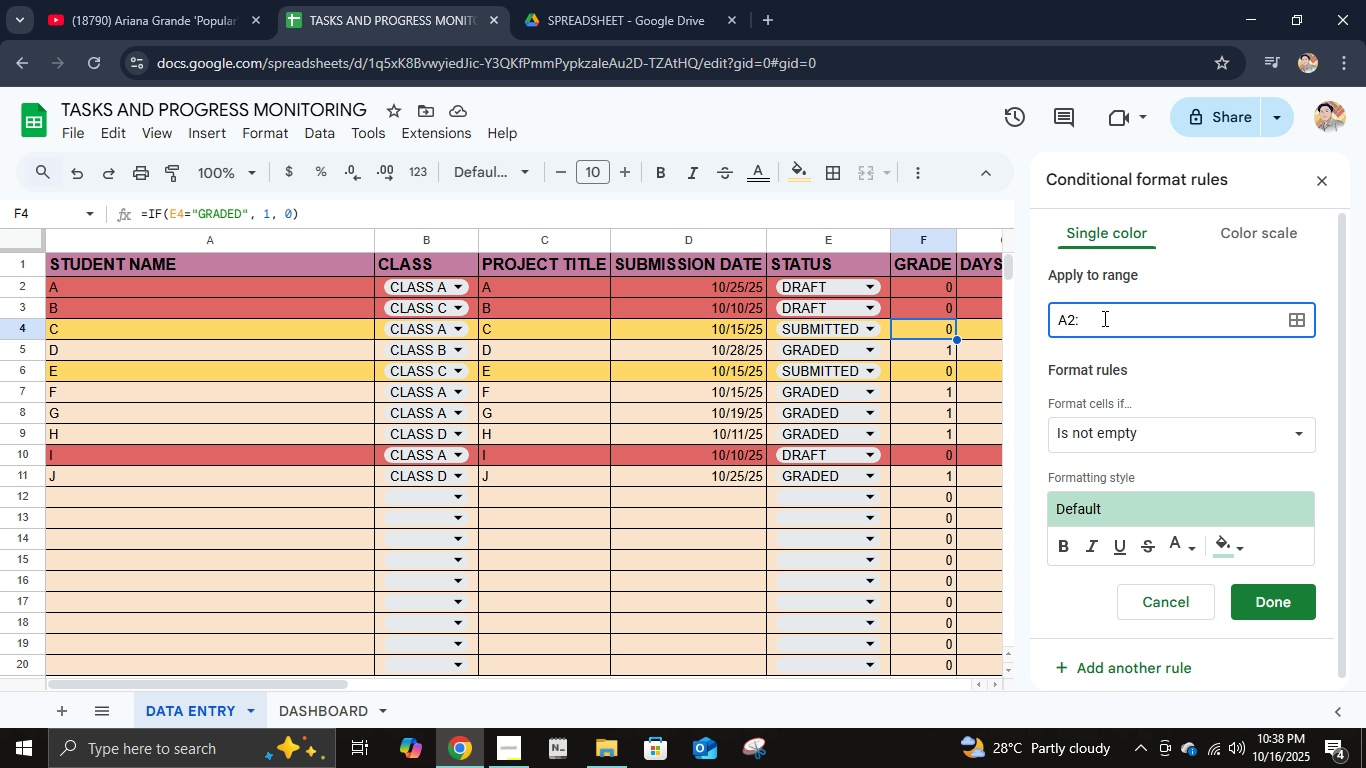 
key(G)
 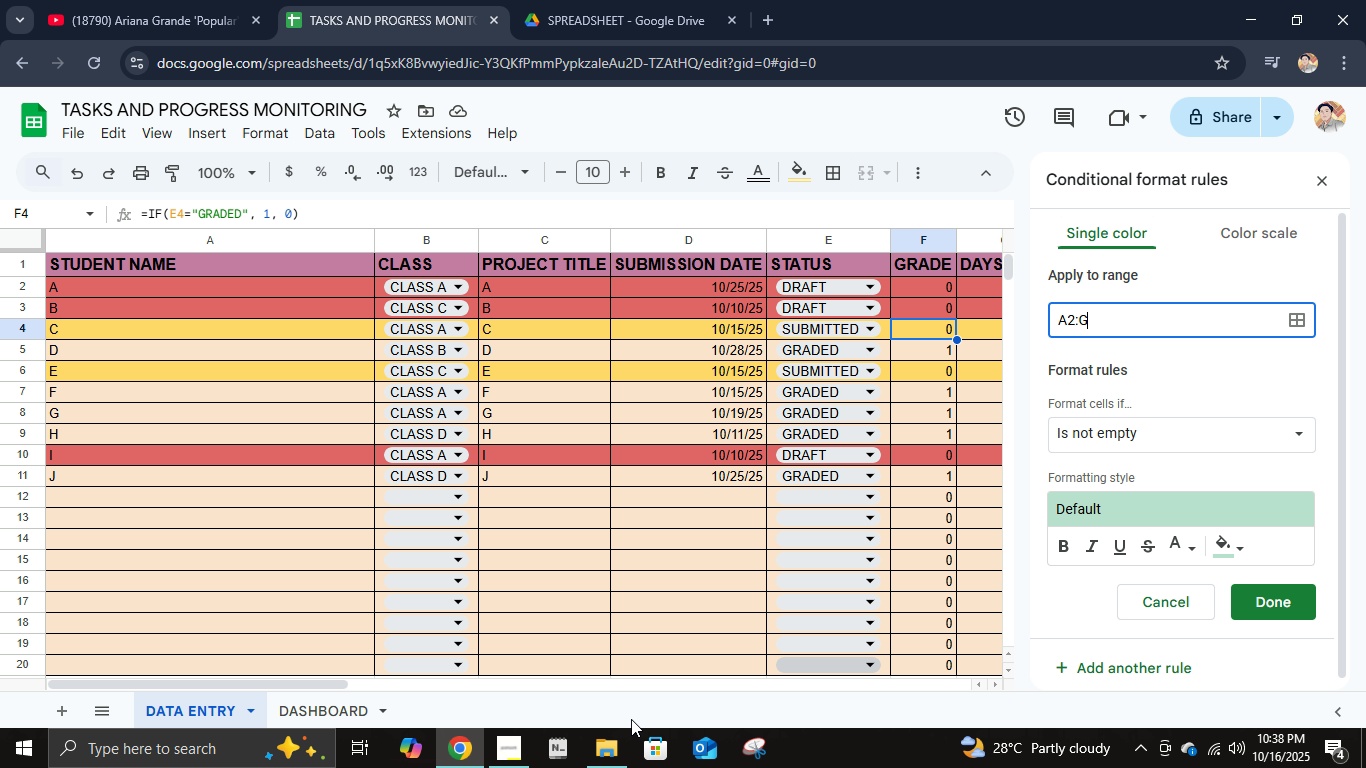 
left_click_drag(start_coordinate=[329, 685], to_coordinate=[177, 637])
 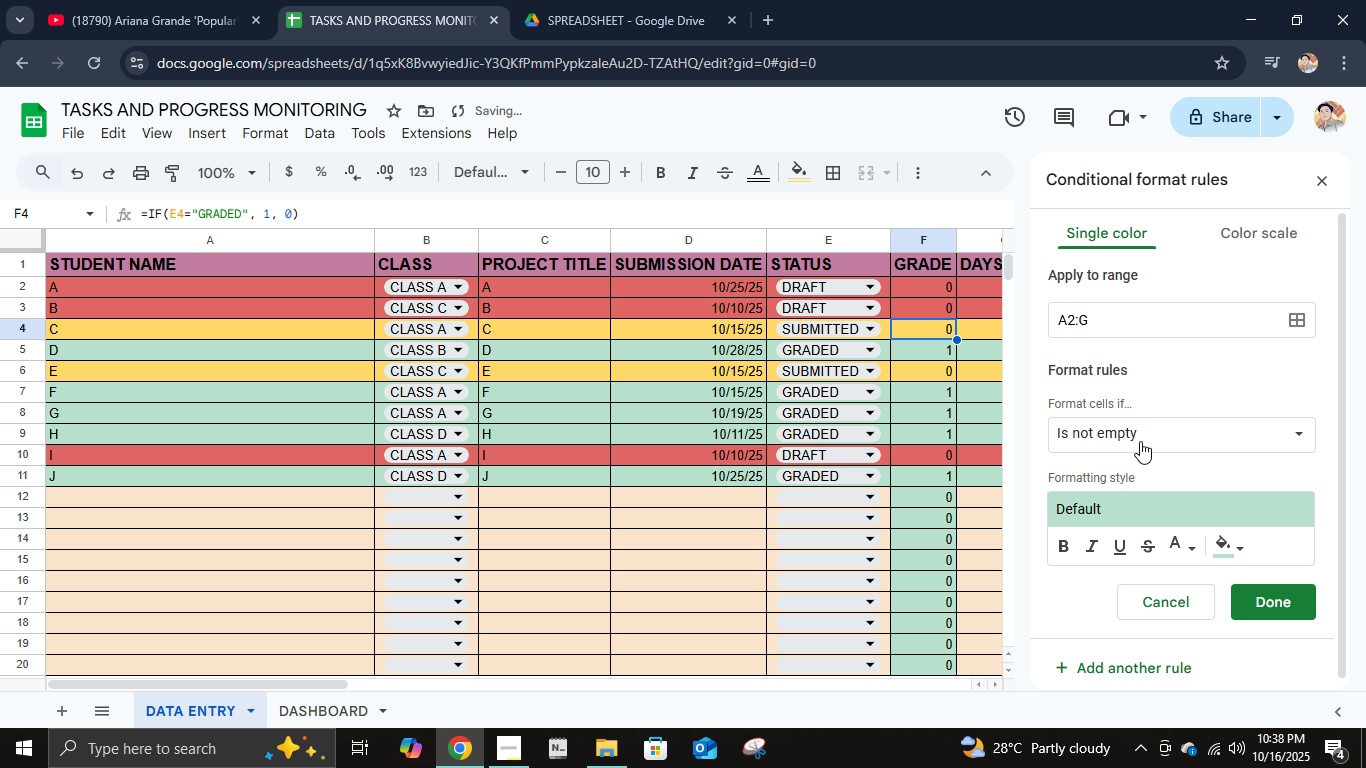 
left_click([1140, 441])
 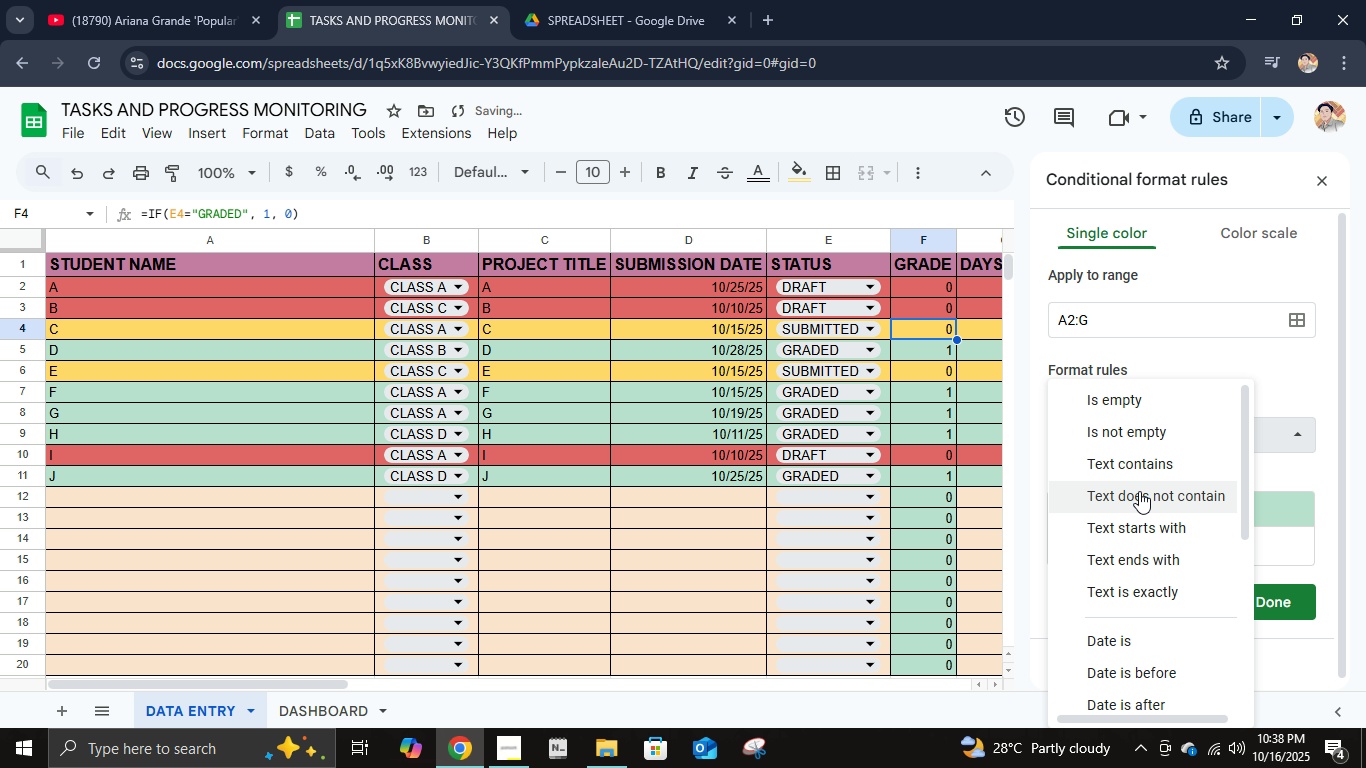 
scroll: coordinate [1150, 588], scroll_direction: down, amount: 13.0
 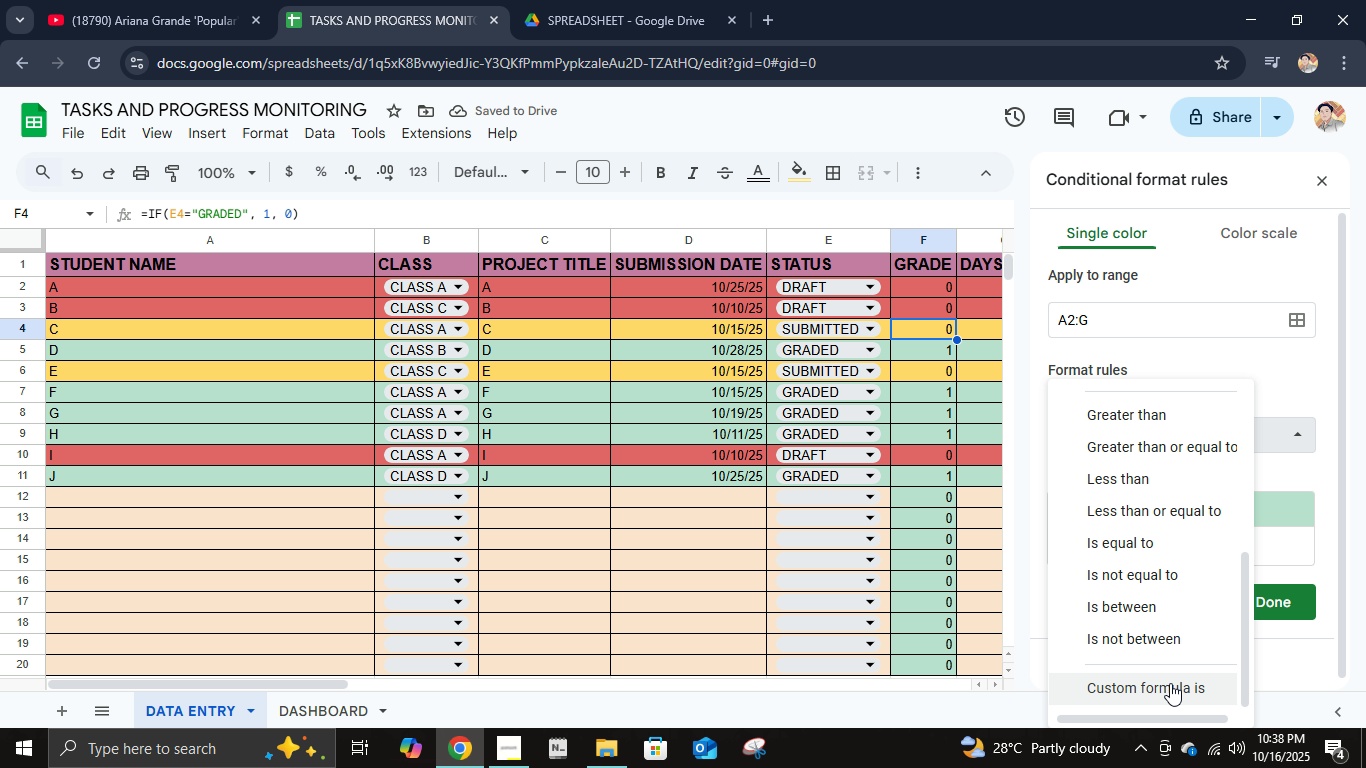 
left_click([1170, 683])
 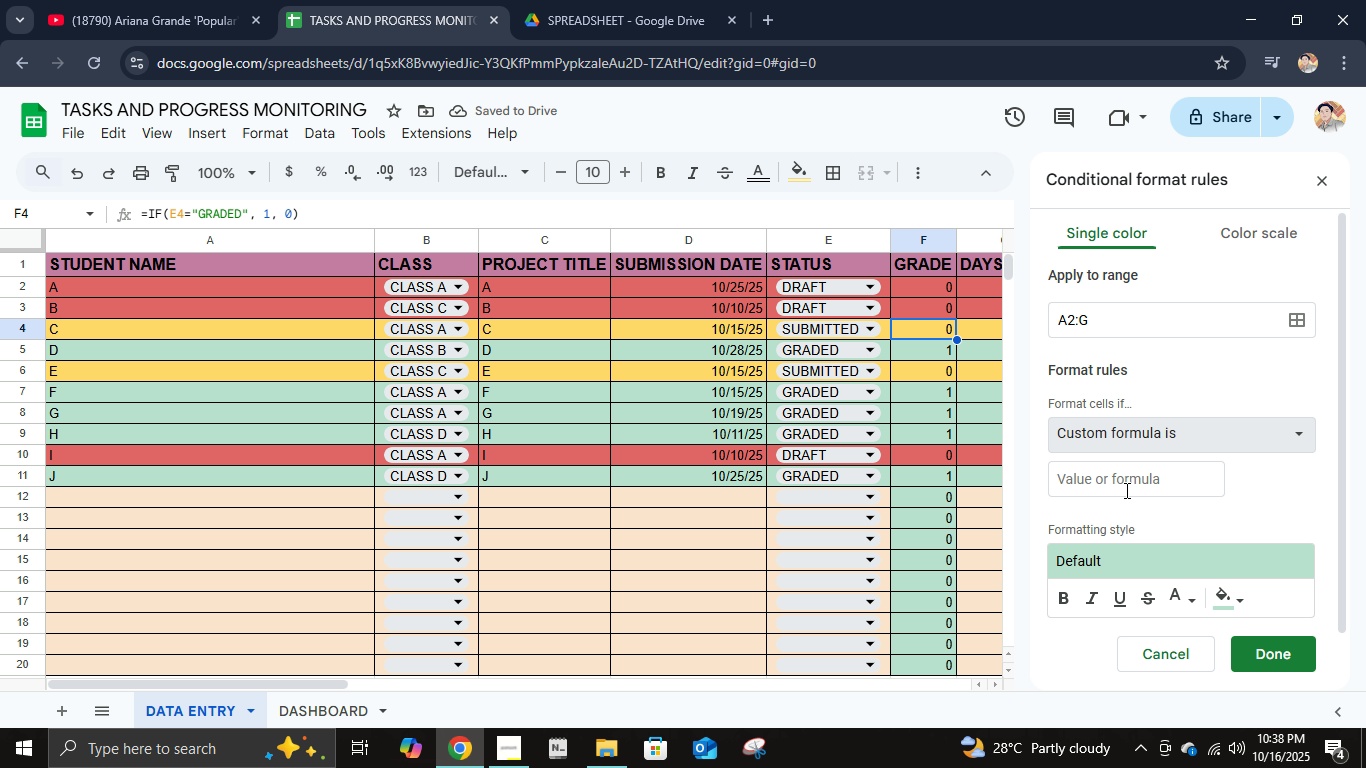 
left_click([1122, 481])
 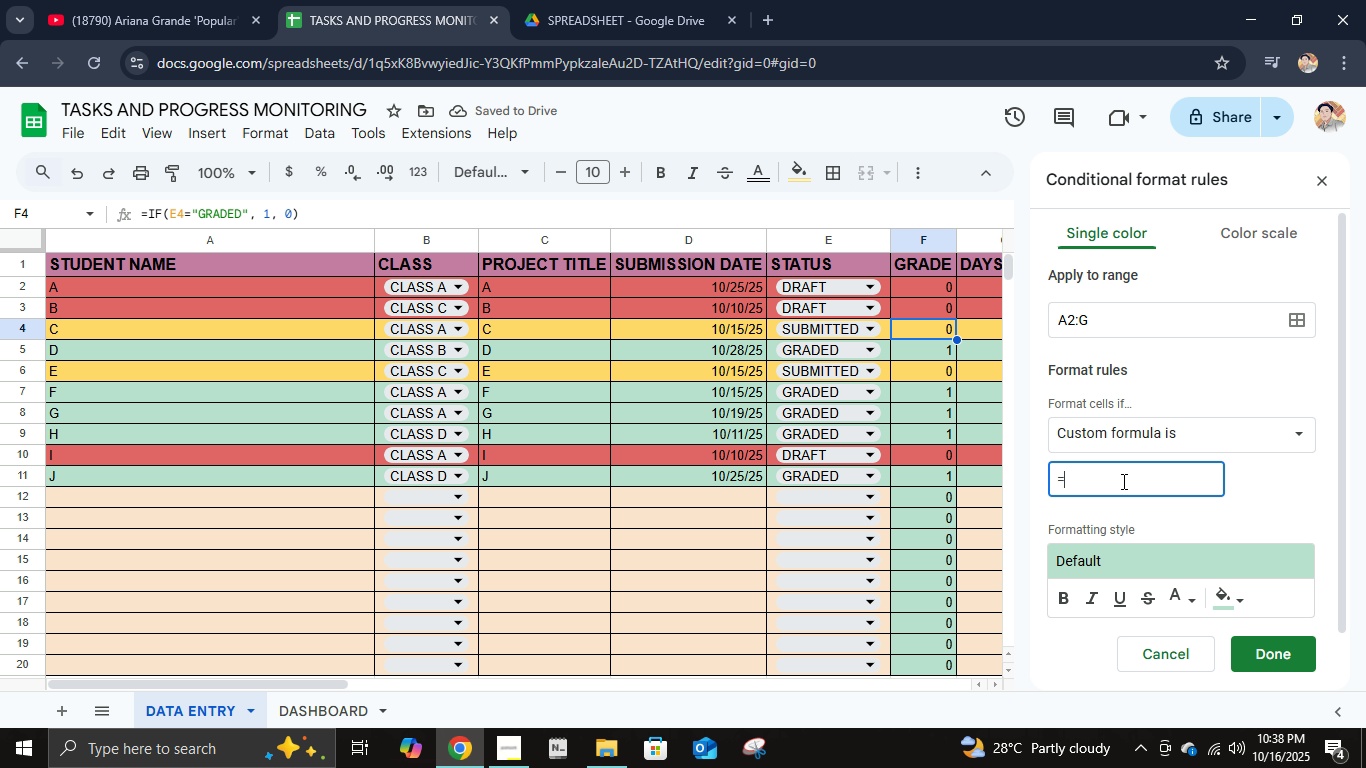 
key(Equal)
 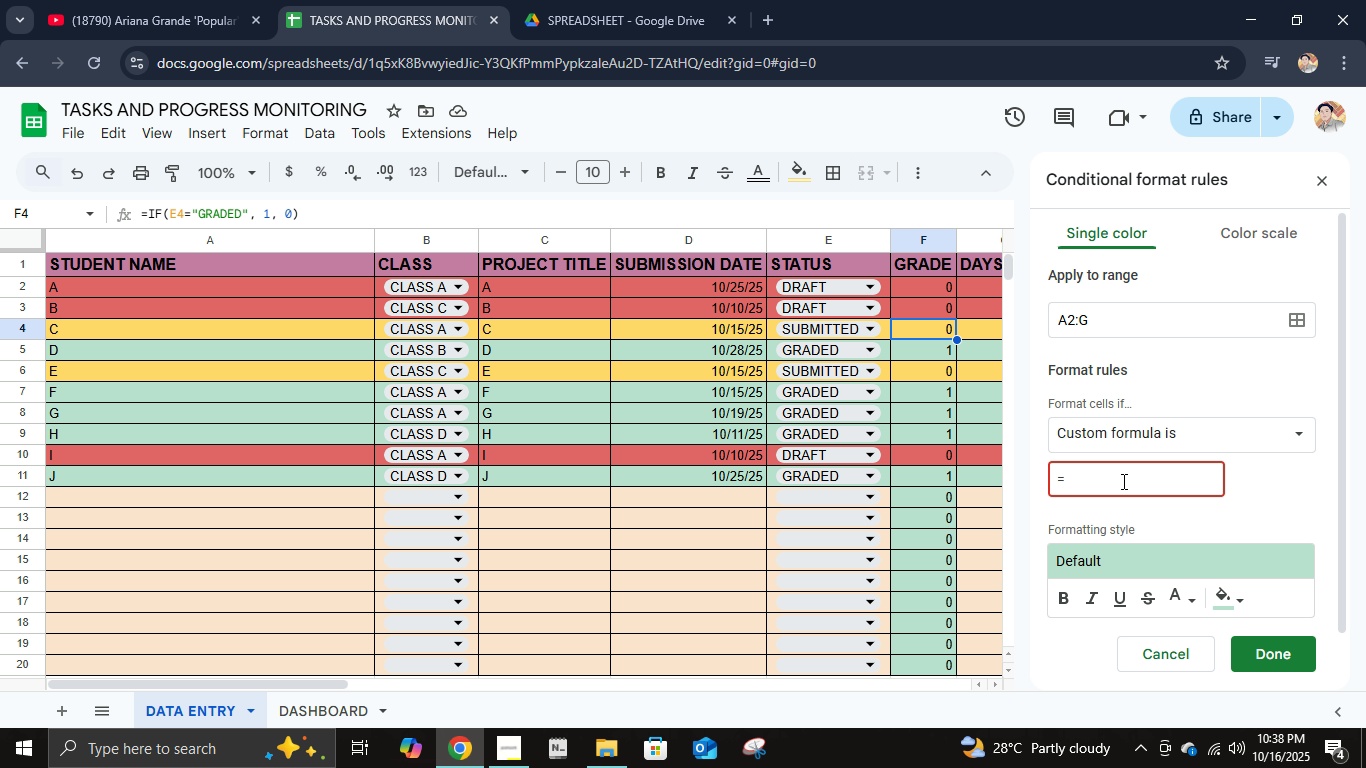 
hold_key(key=ShiftLeft, duration=0.73)